 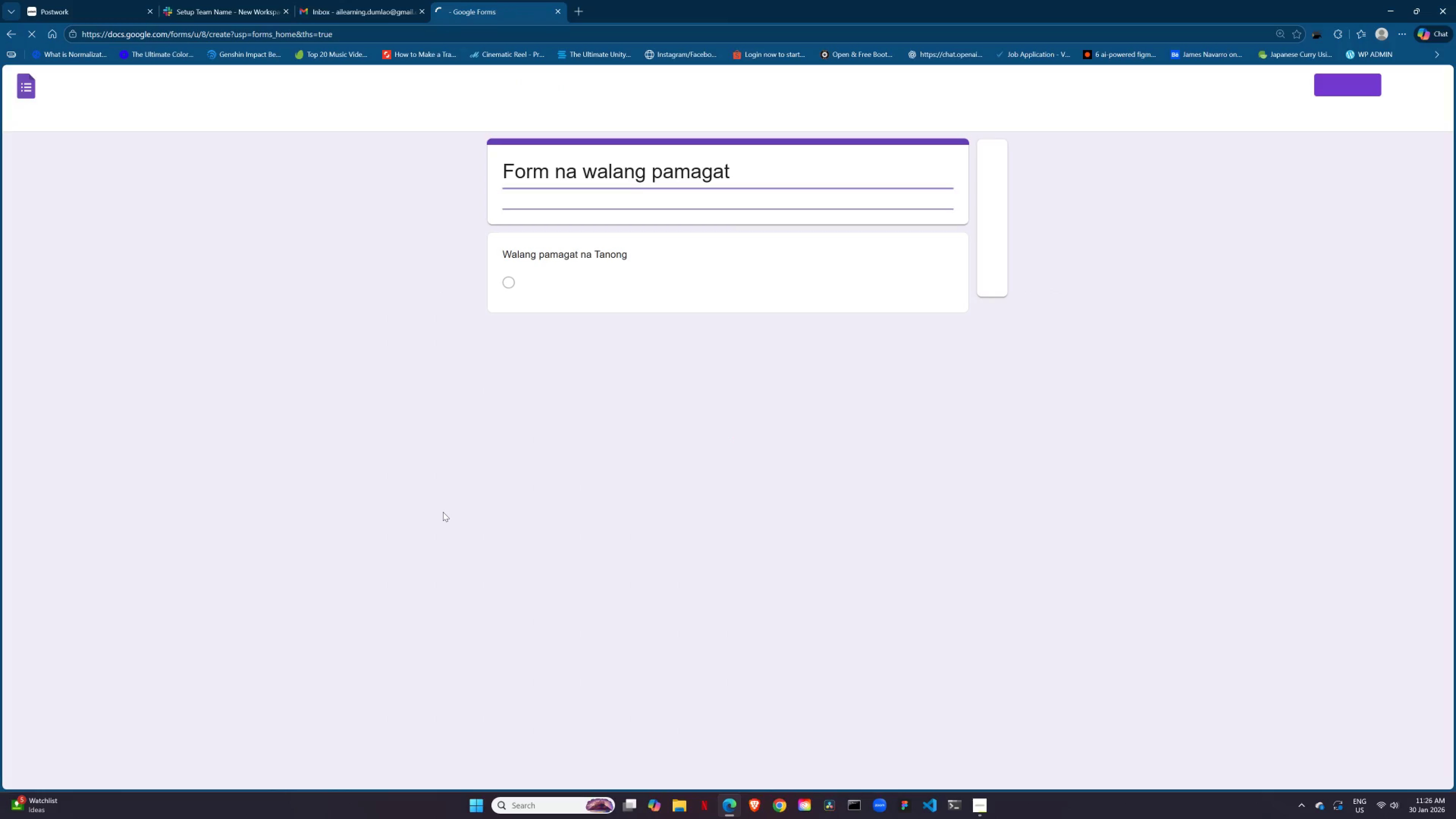 
left_click([11, 36])
 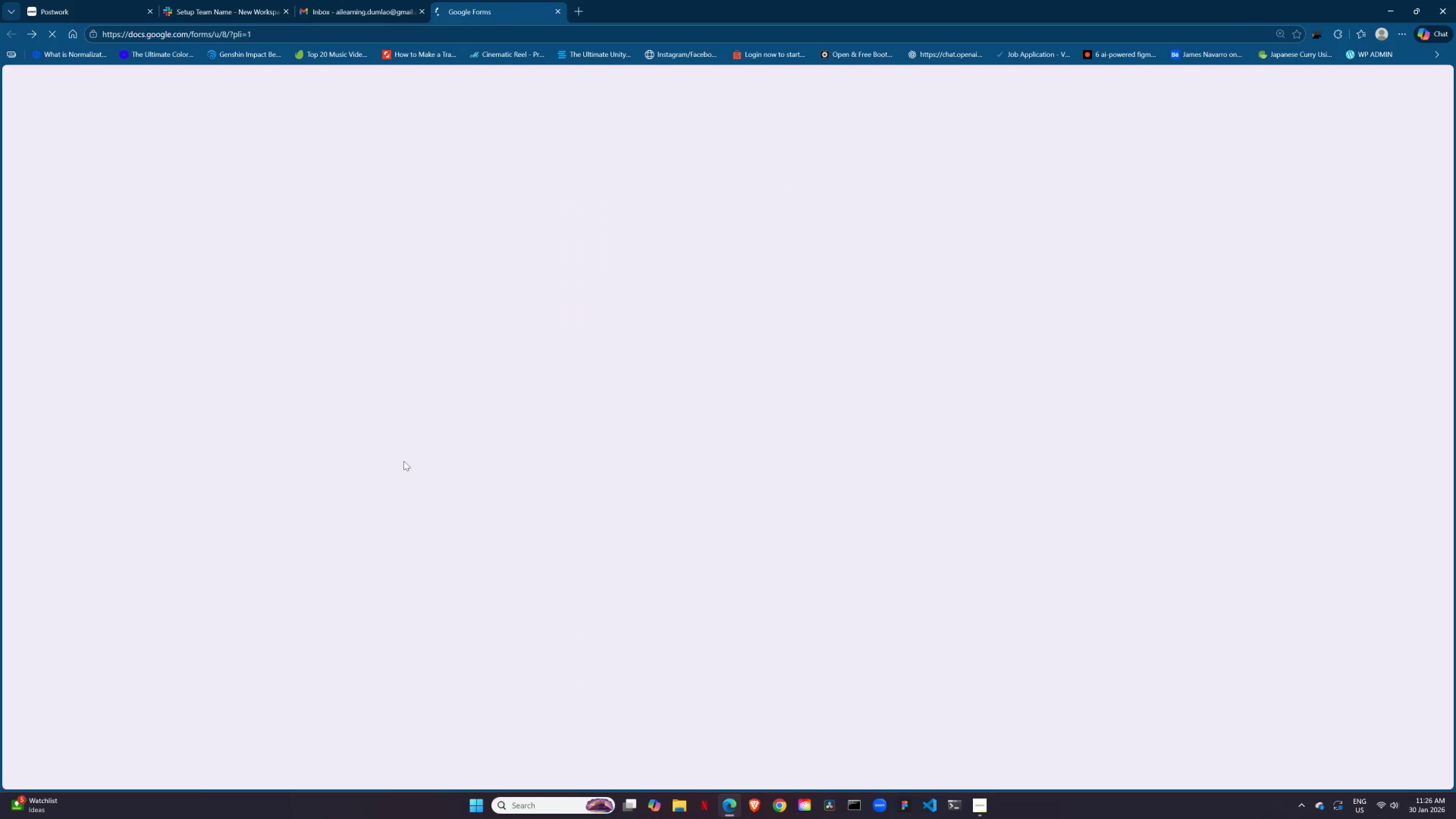 
scroll: coordinate [565, 505], scroll_direction: down, amount: 8.0
 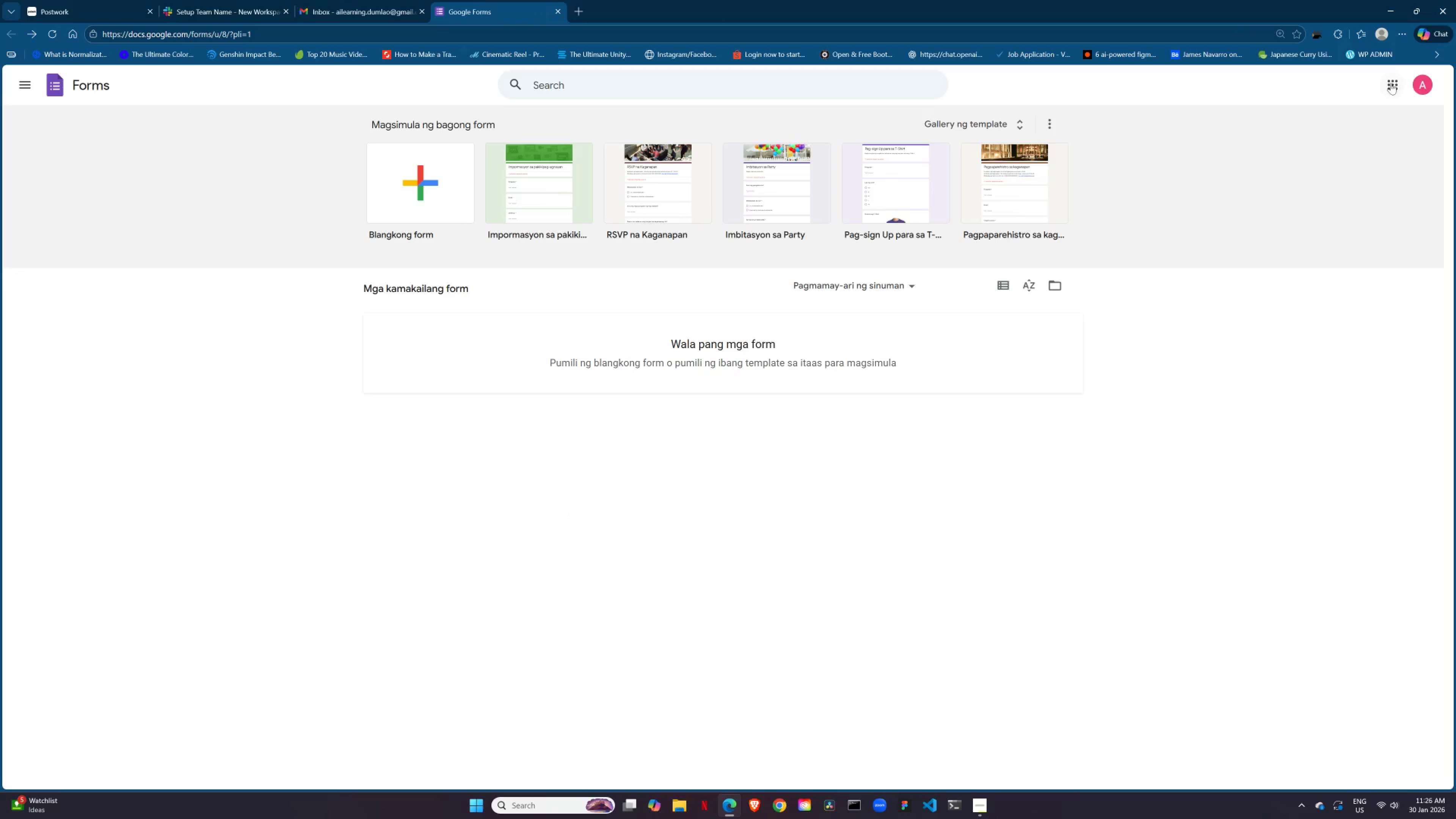 
left_click([1391, 83])
 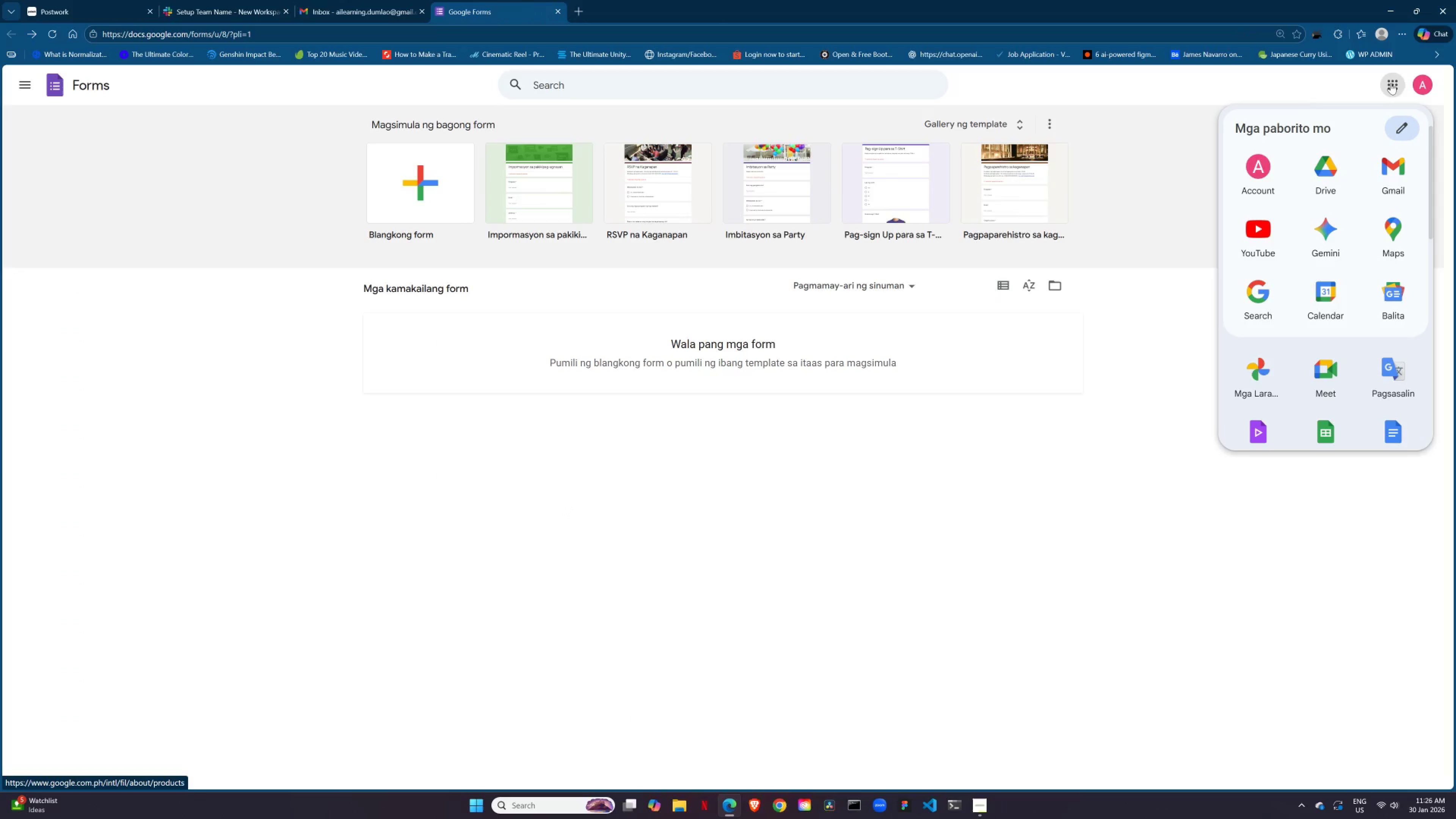 
left_click([1391, 83])
 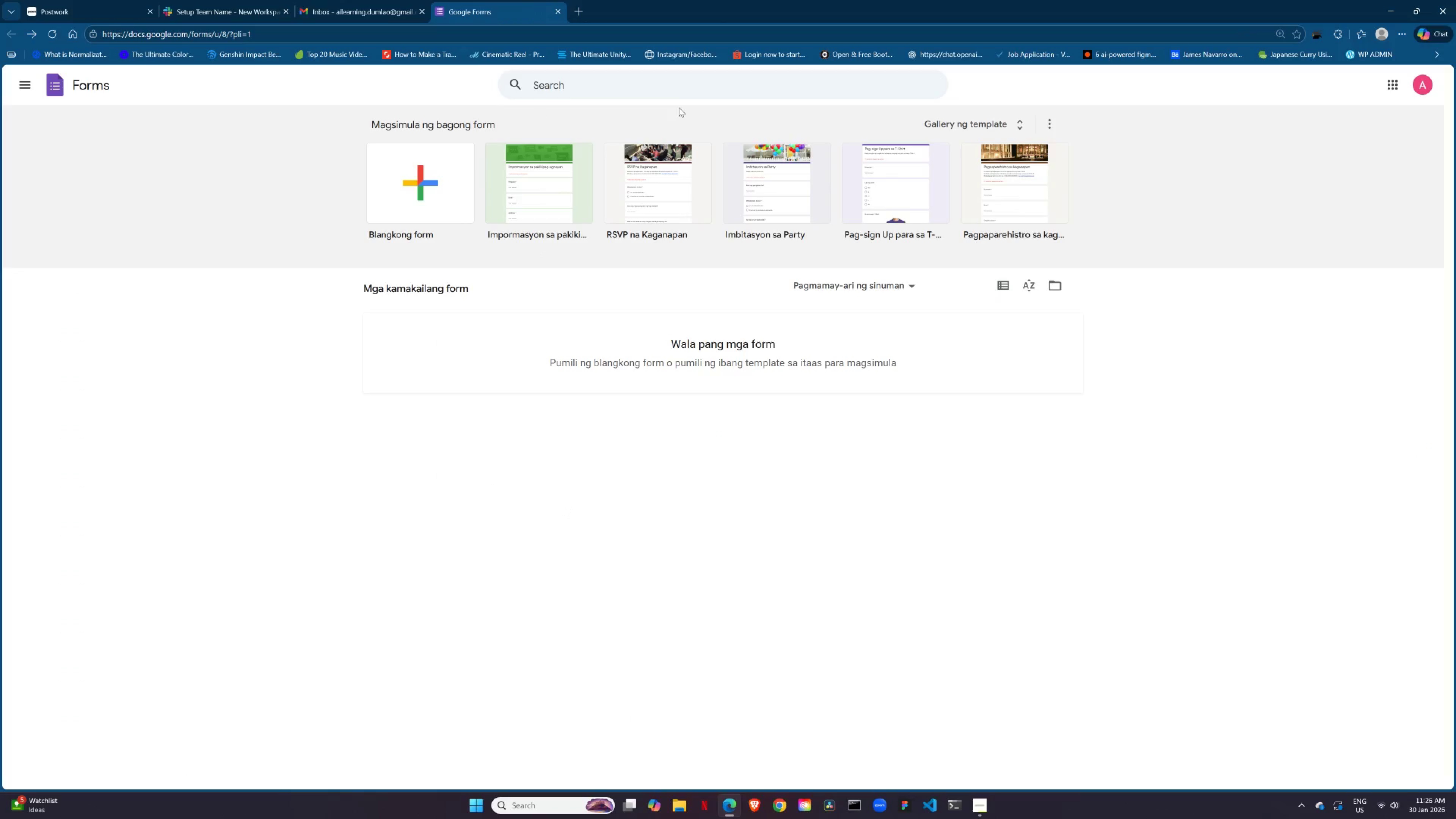 
left_click([1045, 124])
 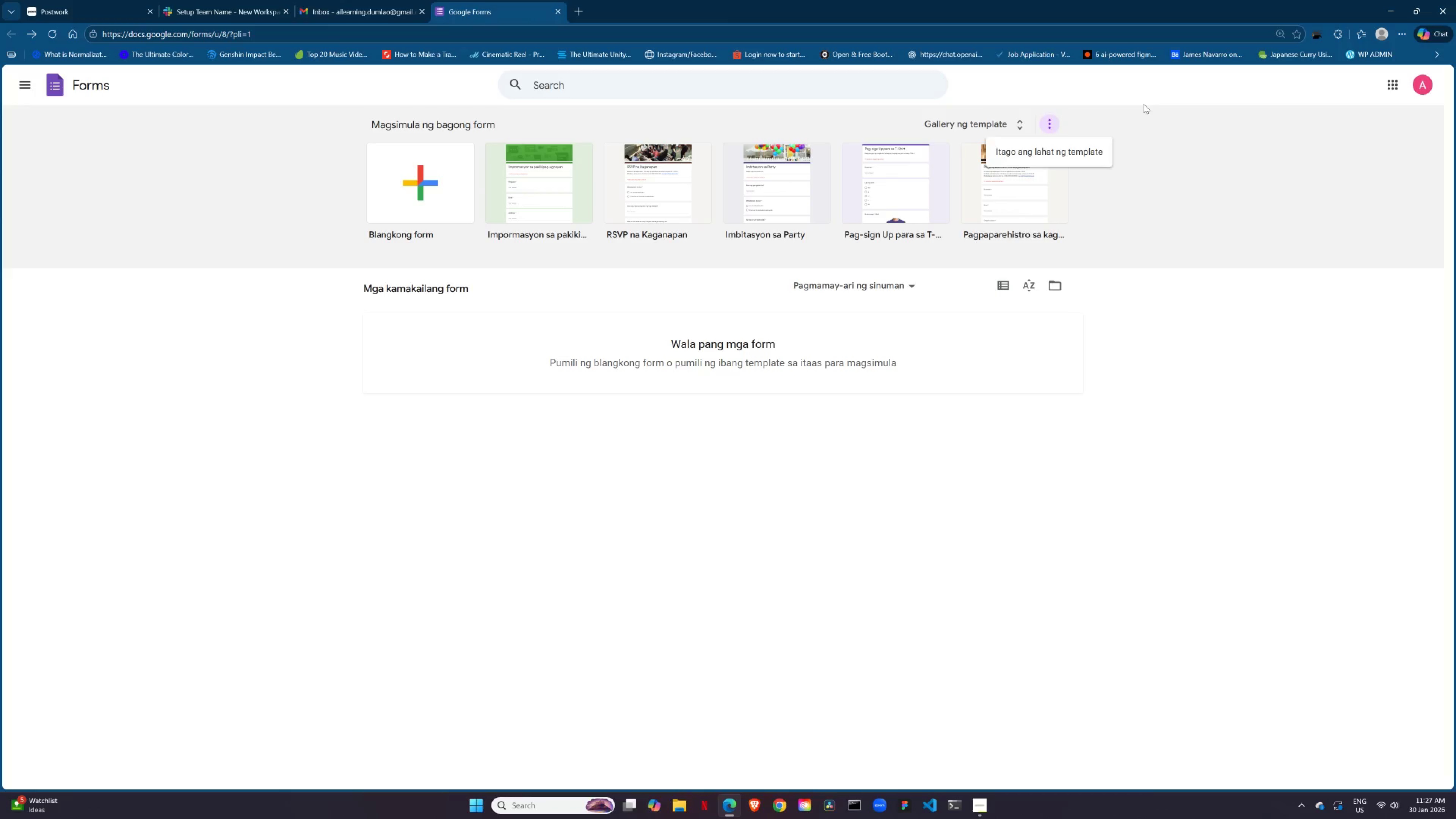 
left_click_drag(start_coordinate=[1205, 99], to_coordinate=[1208, 99])
 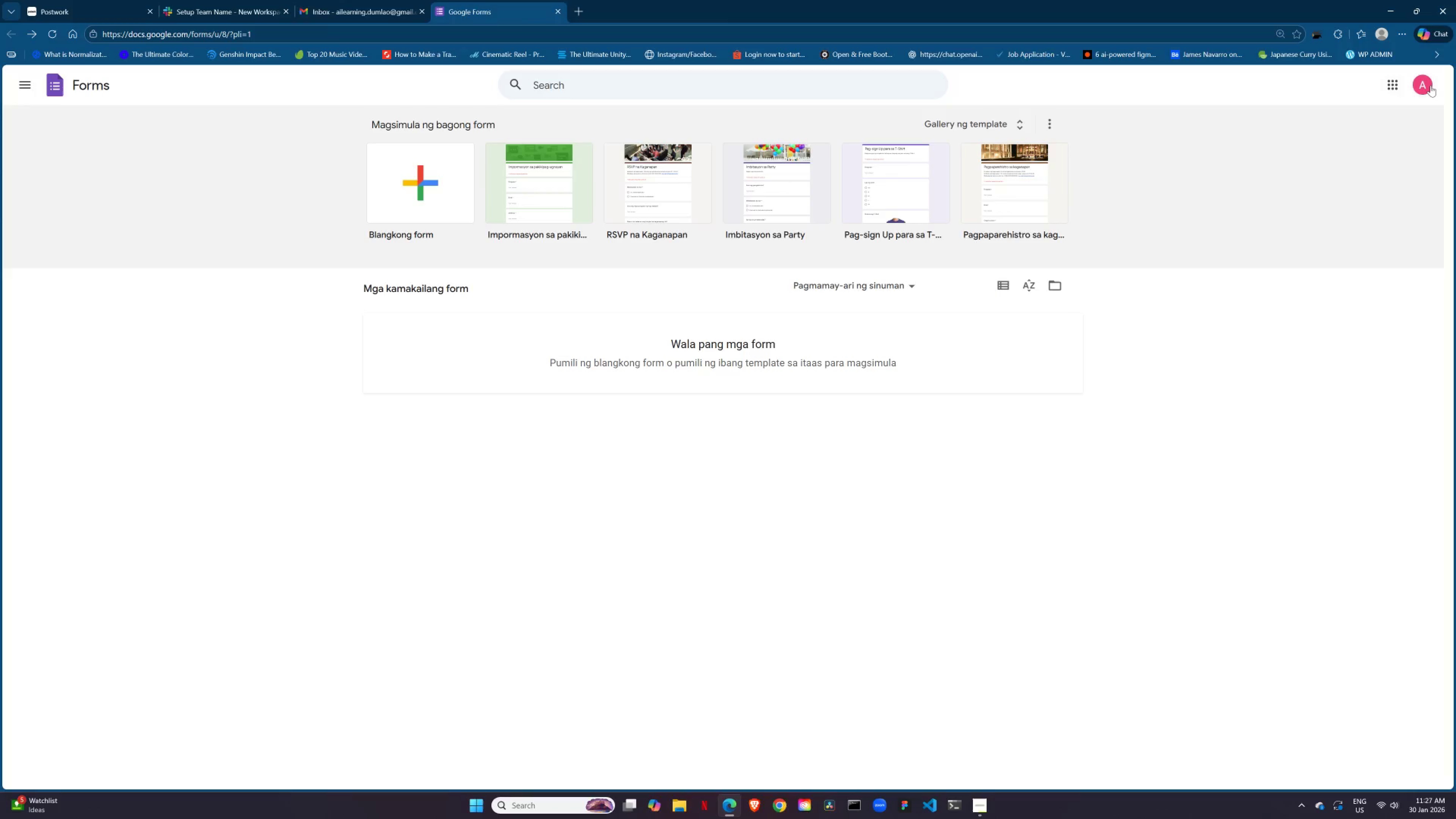 
left_click([1431, 86])
 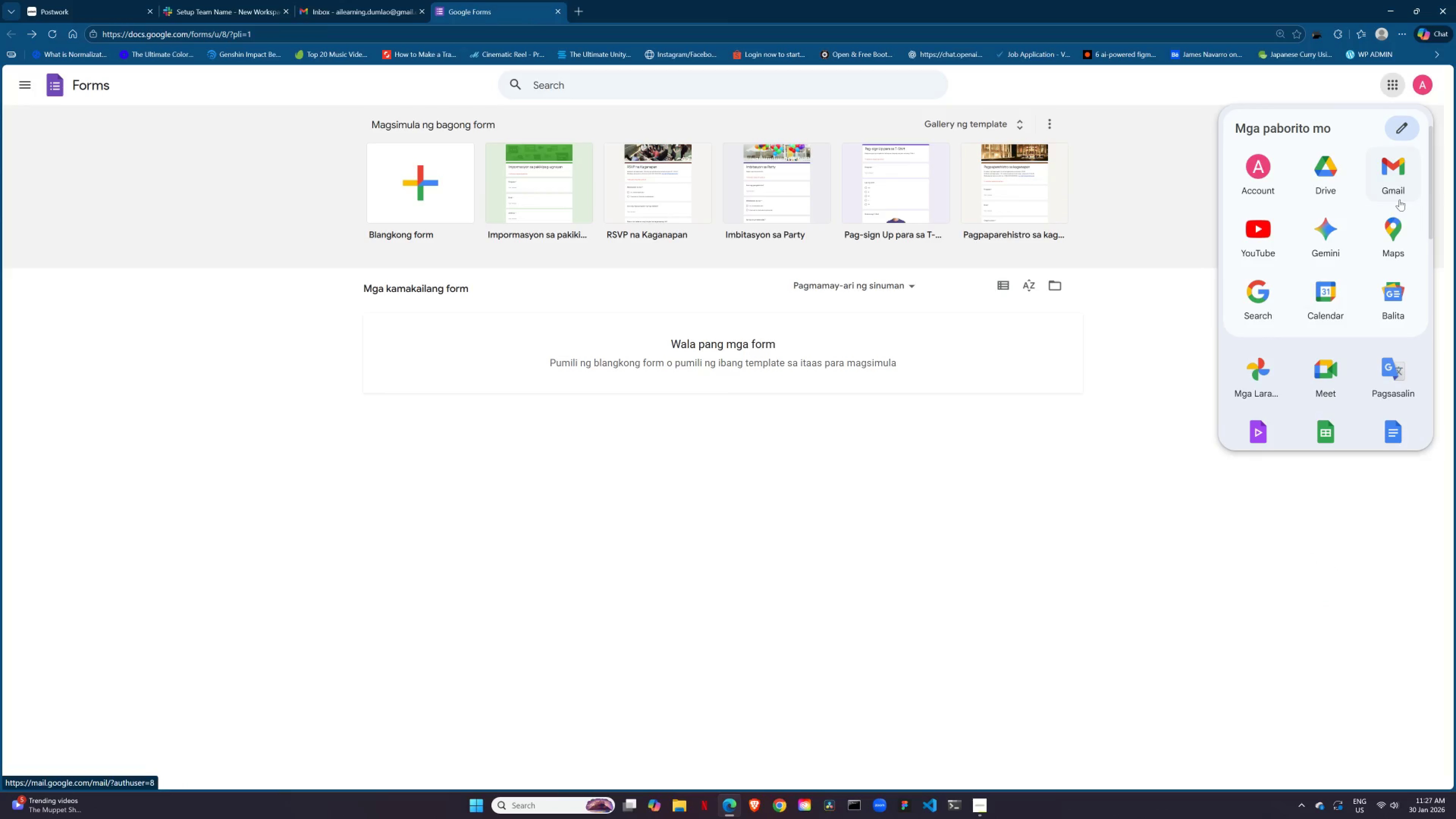 
scroll: coordinate [1334, 384], scroll_direction: down, amount: 16.0
 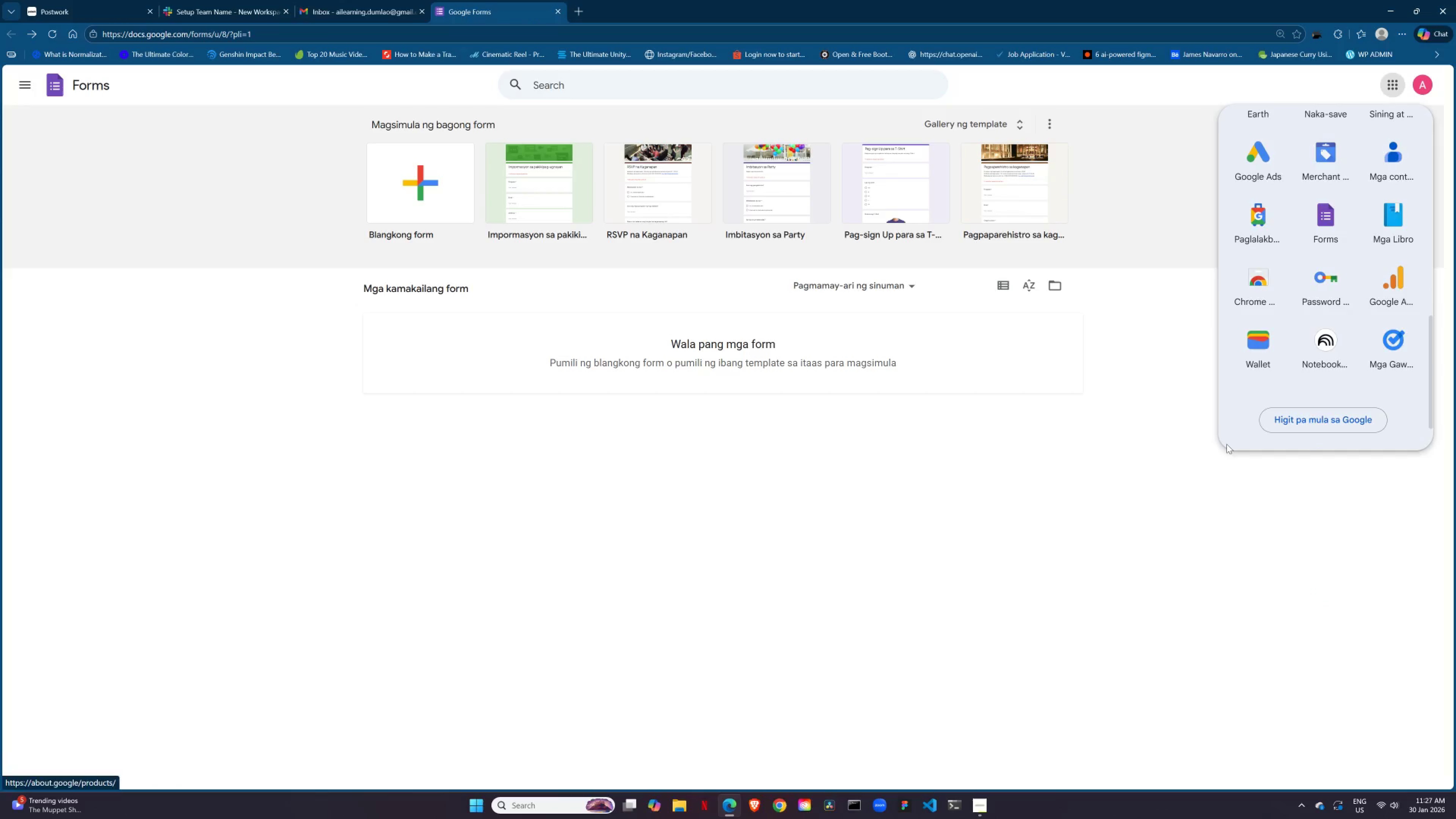 
left_click([1135, 494])
 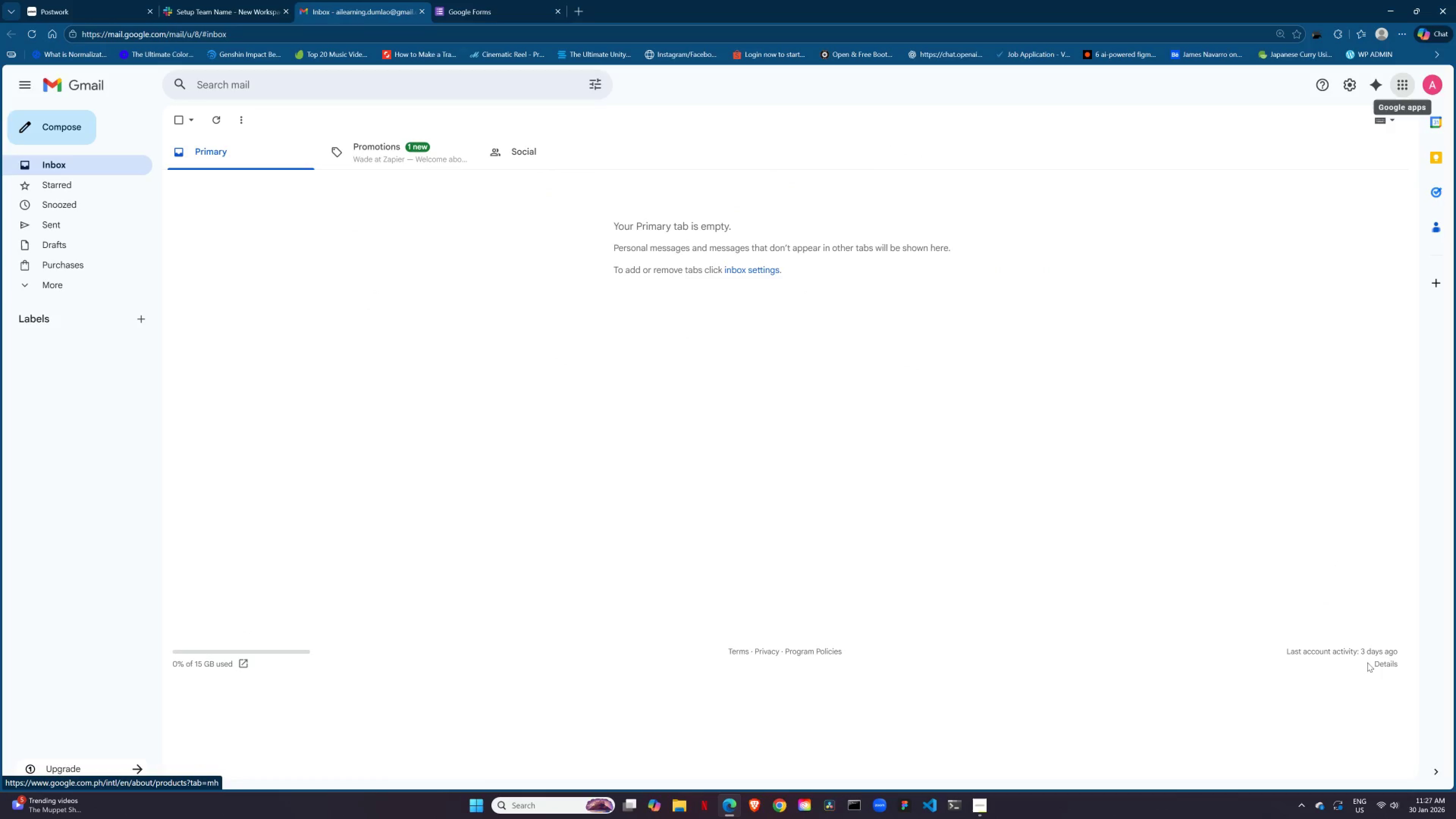 
wait(6.83)
 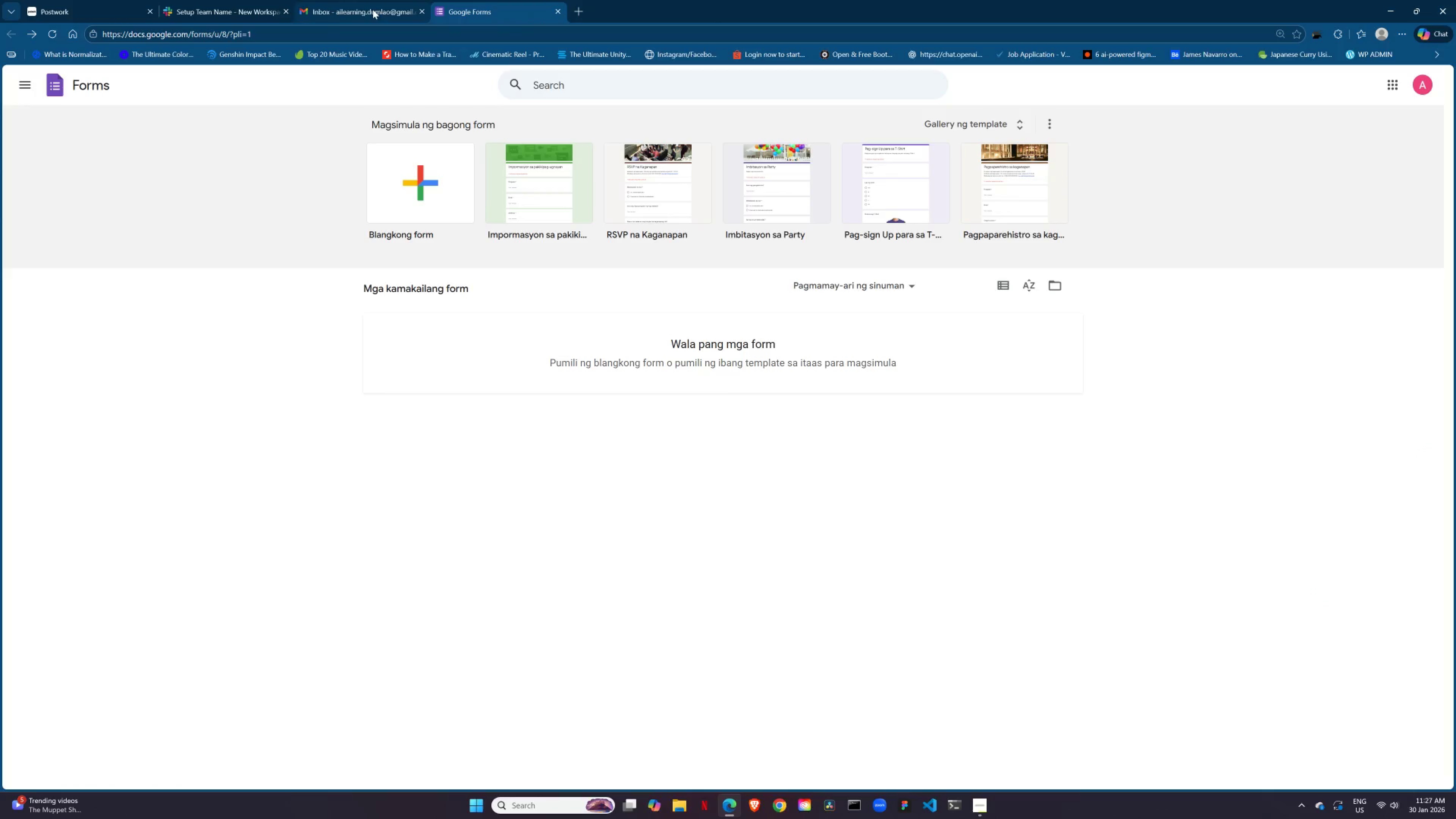 
left_click([530, 8])
 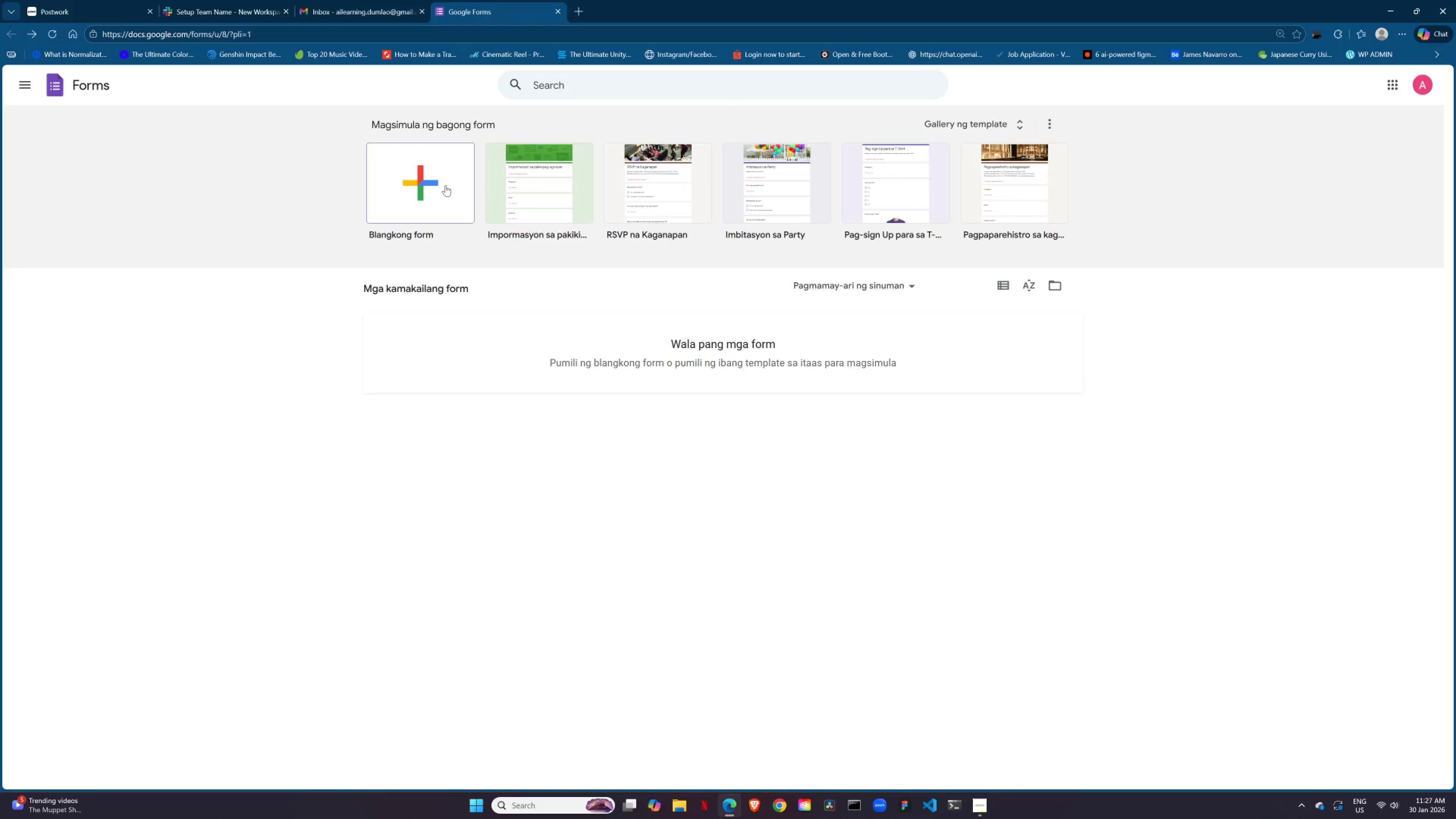 
left_click([446, 185])
 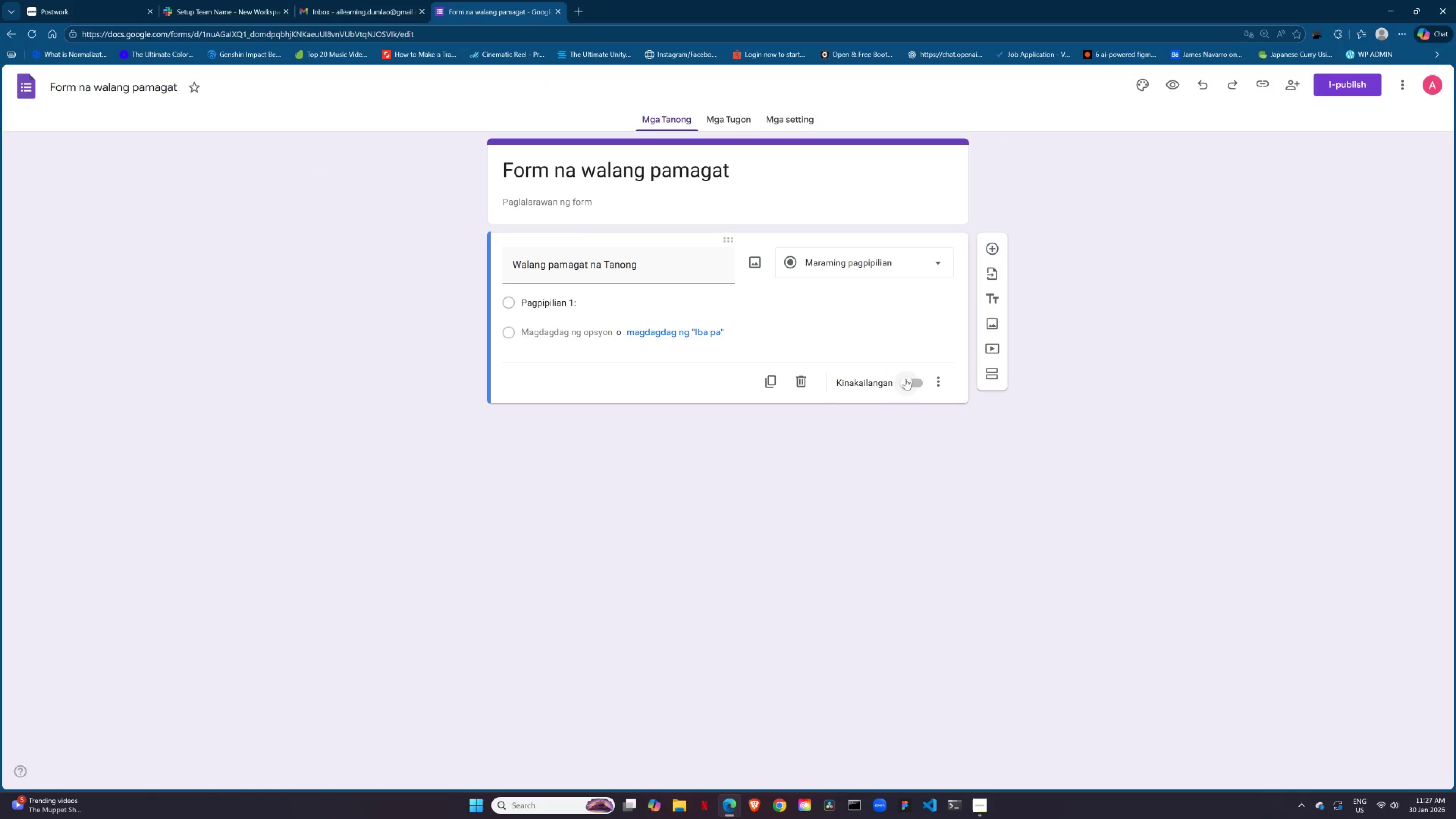 
wait(13.89)
 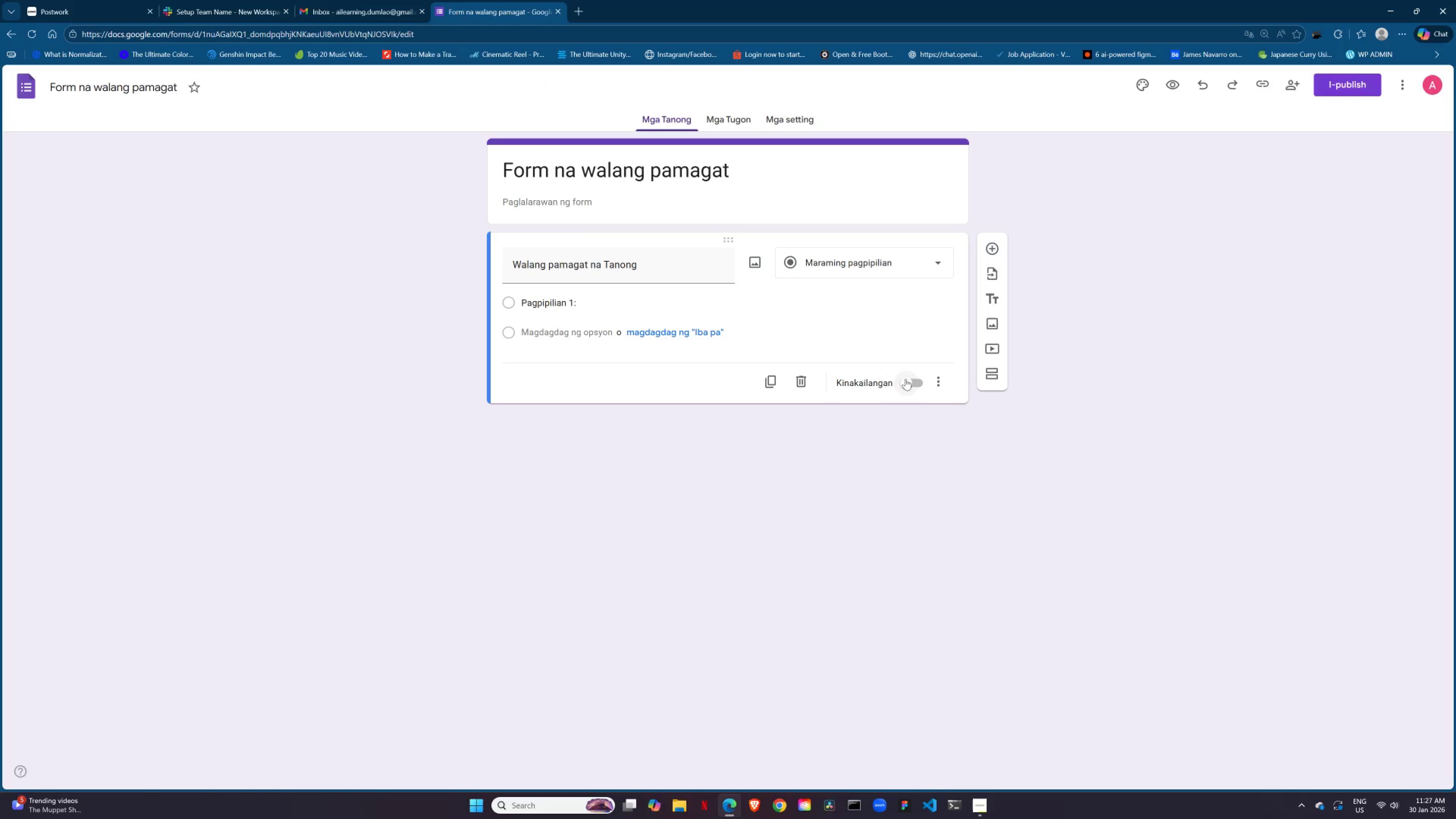 
left_click([1398, 83])
 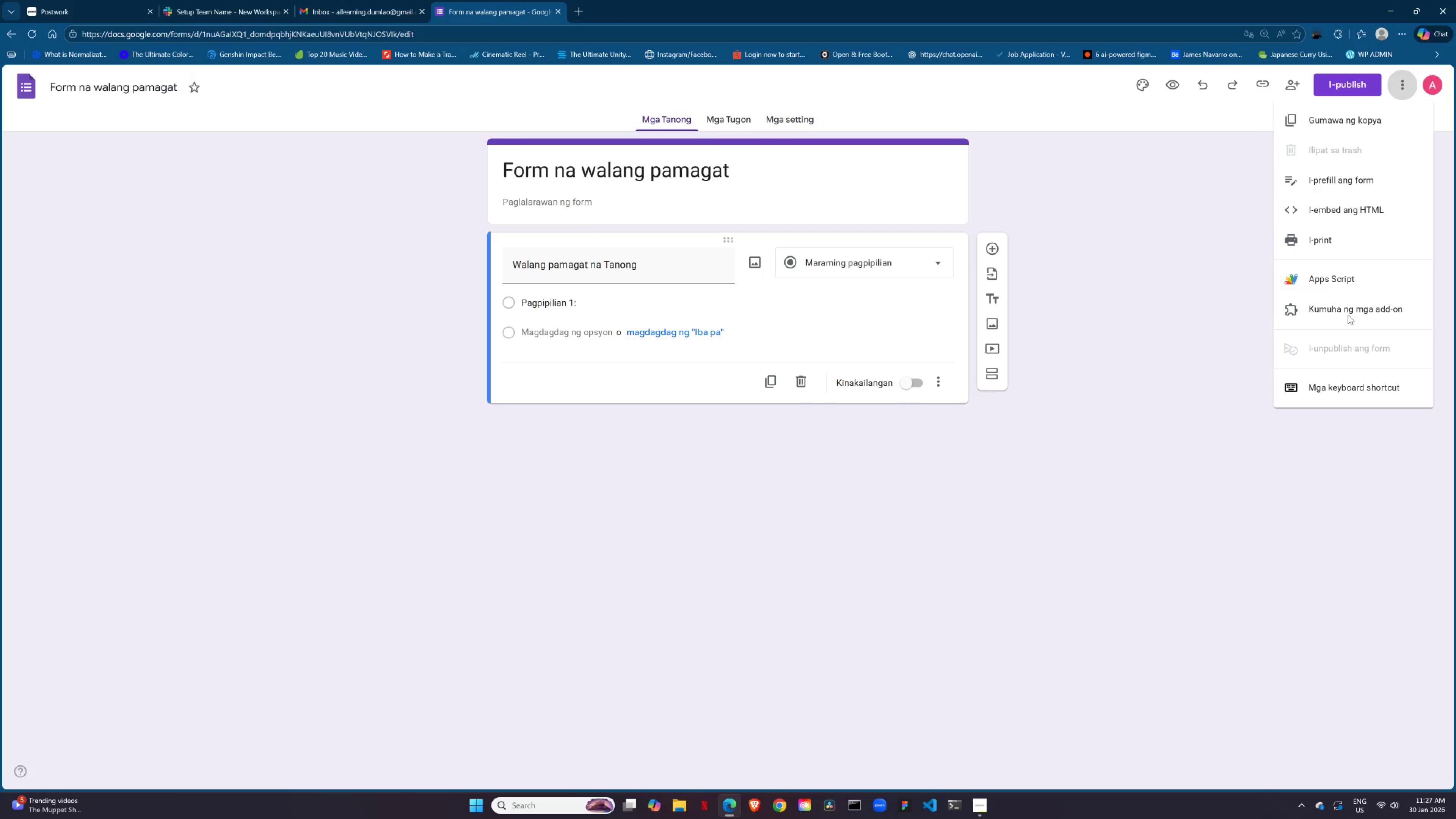 
left_click([1433, 88])
 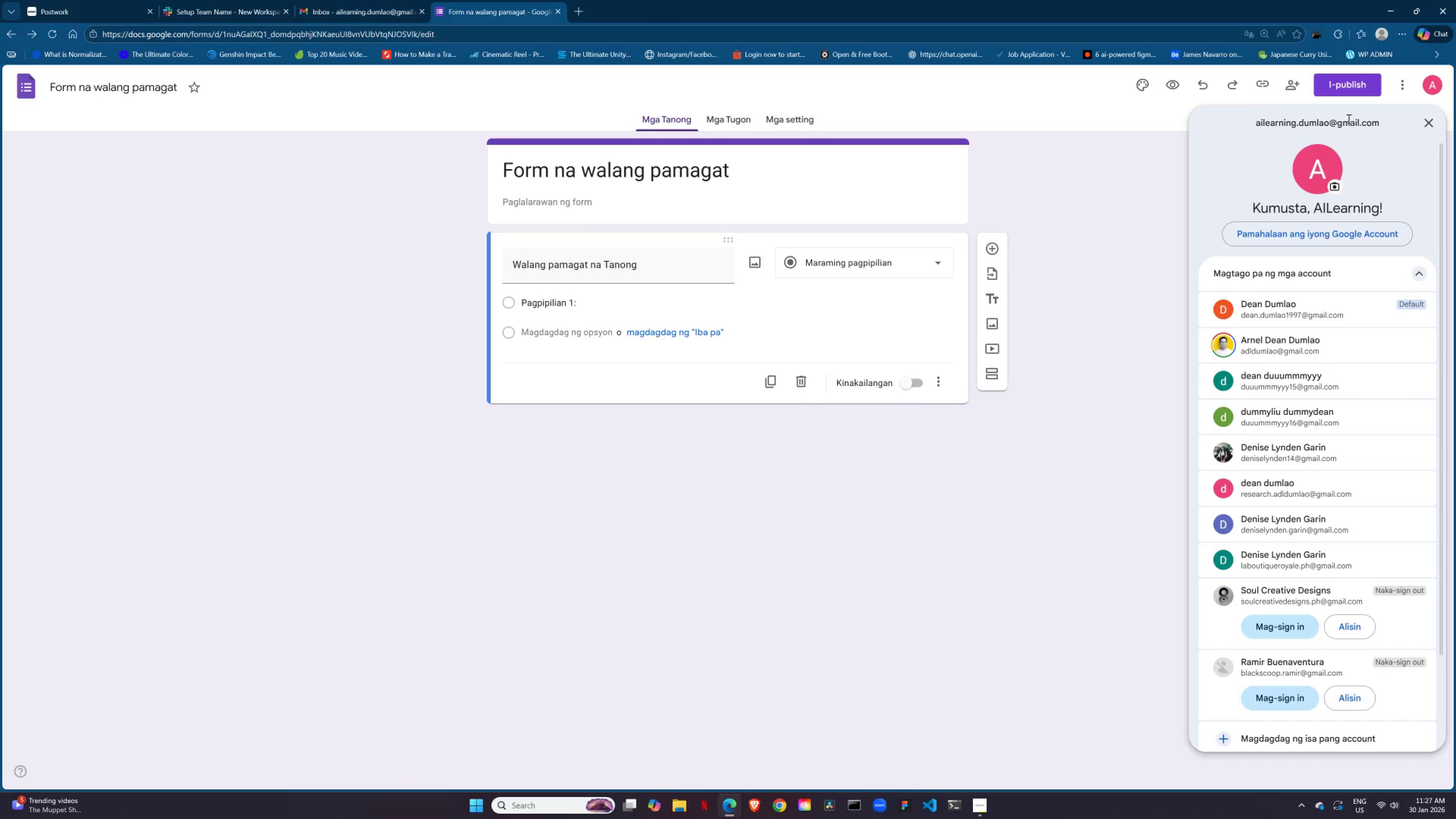 
scroll: coordinate [1246, 359], scroll_direction: down, amount: 8.0
 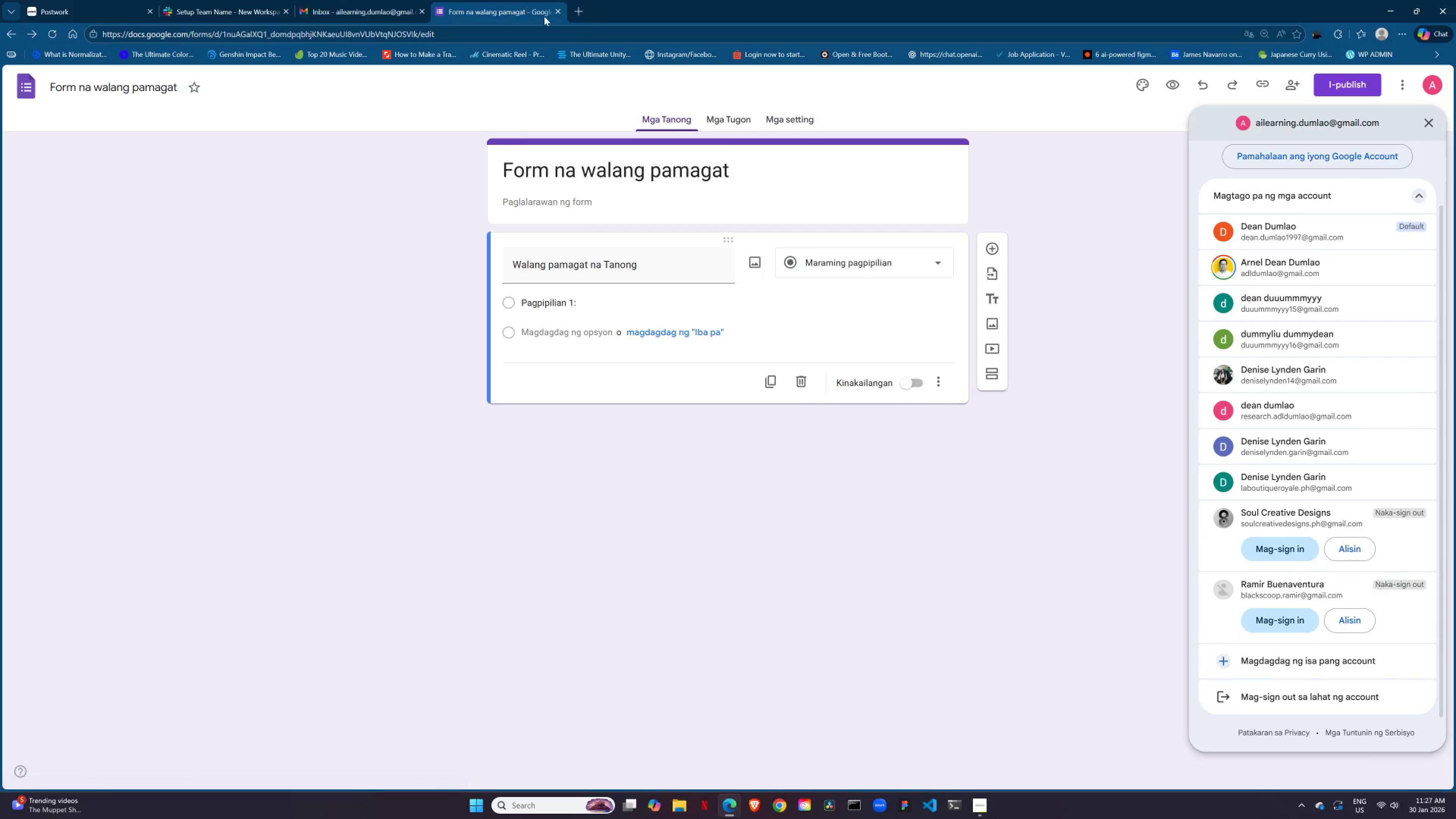 
left_click([579, 14])
 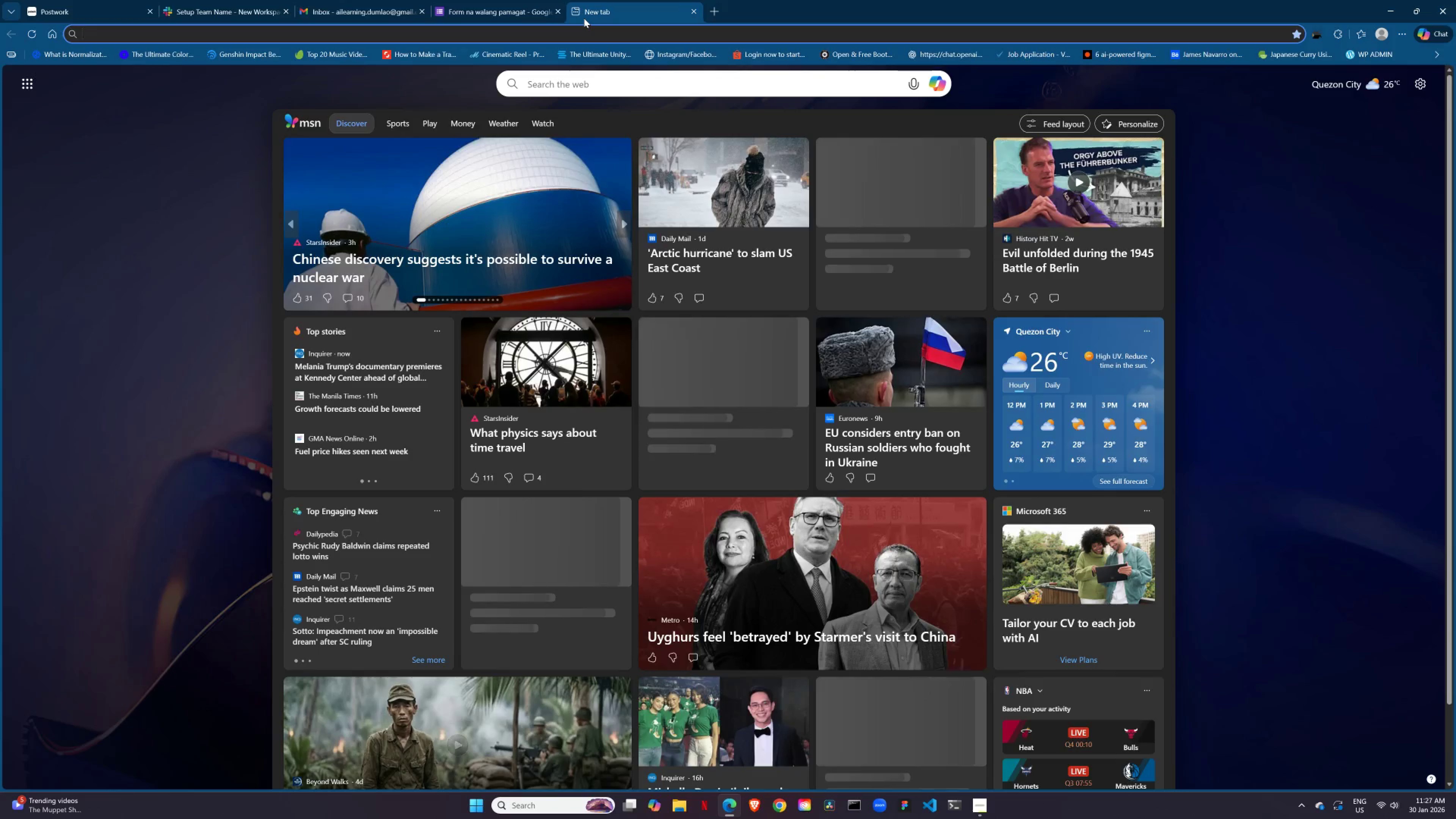 
hold_key(key=G, duration=0.48)
 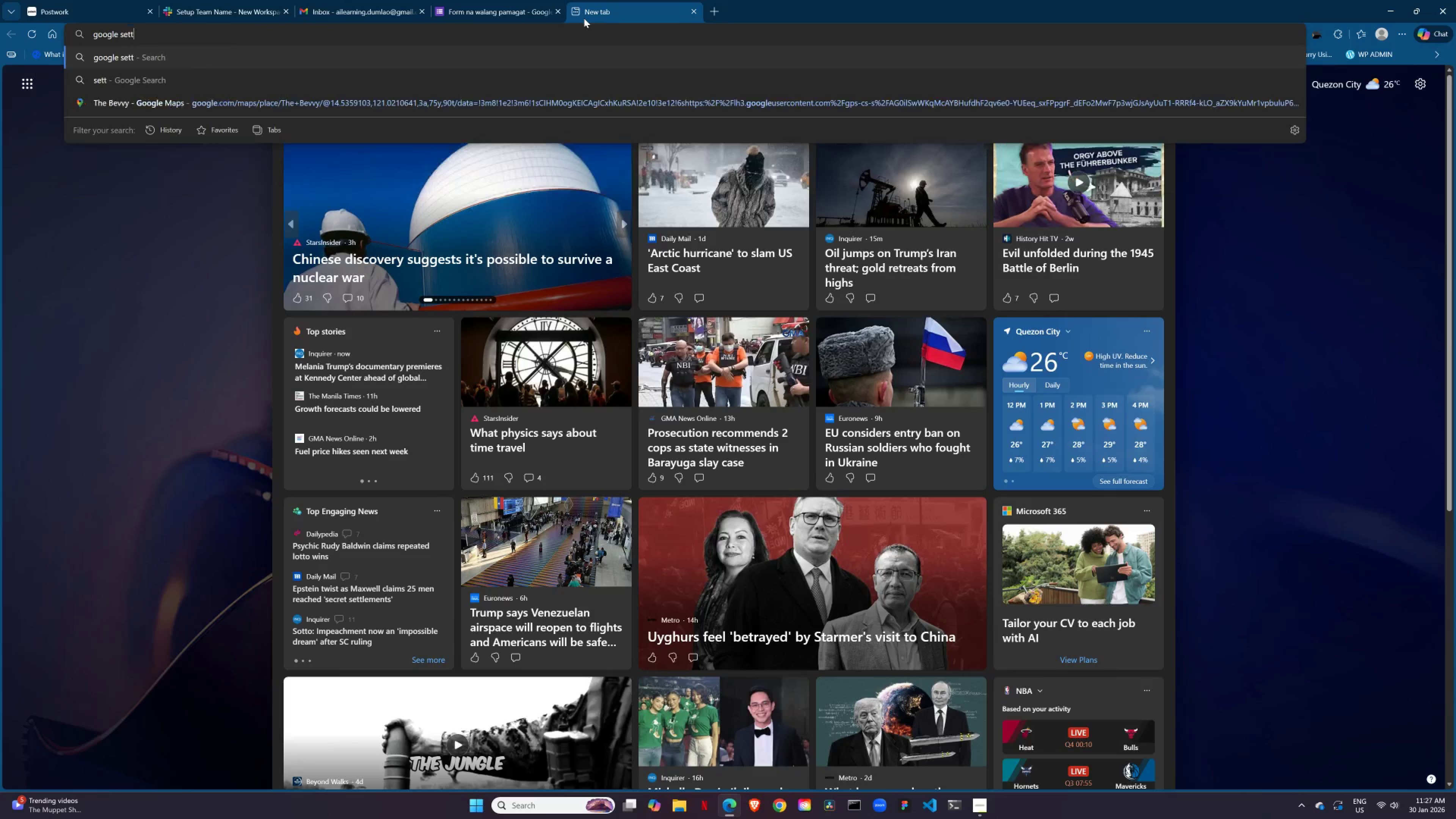 
type(oe settigs)
 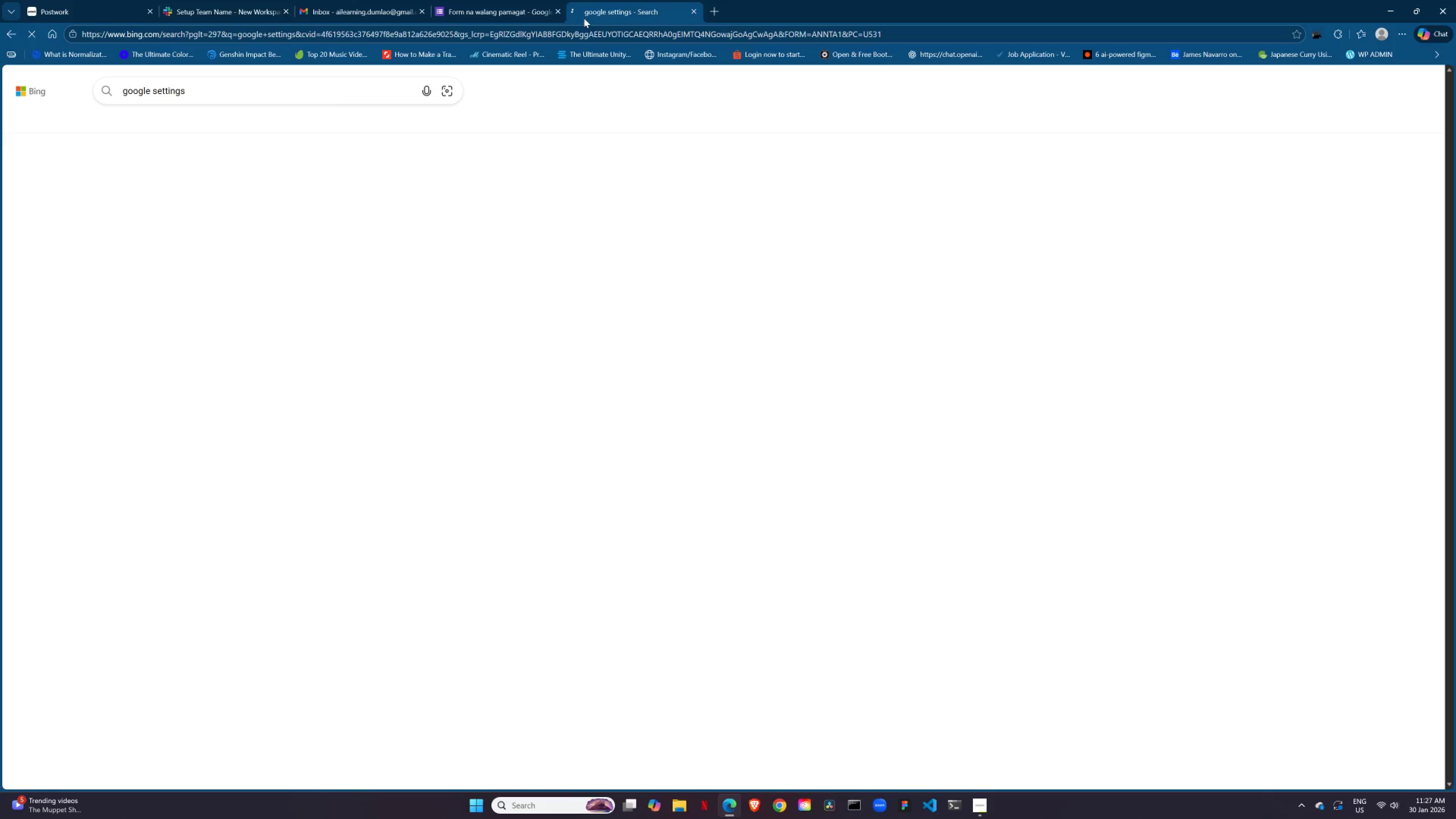 
key(Enter)
 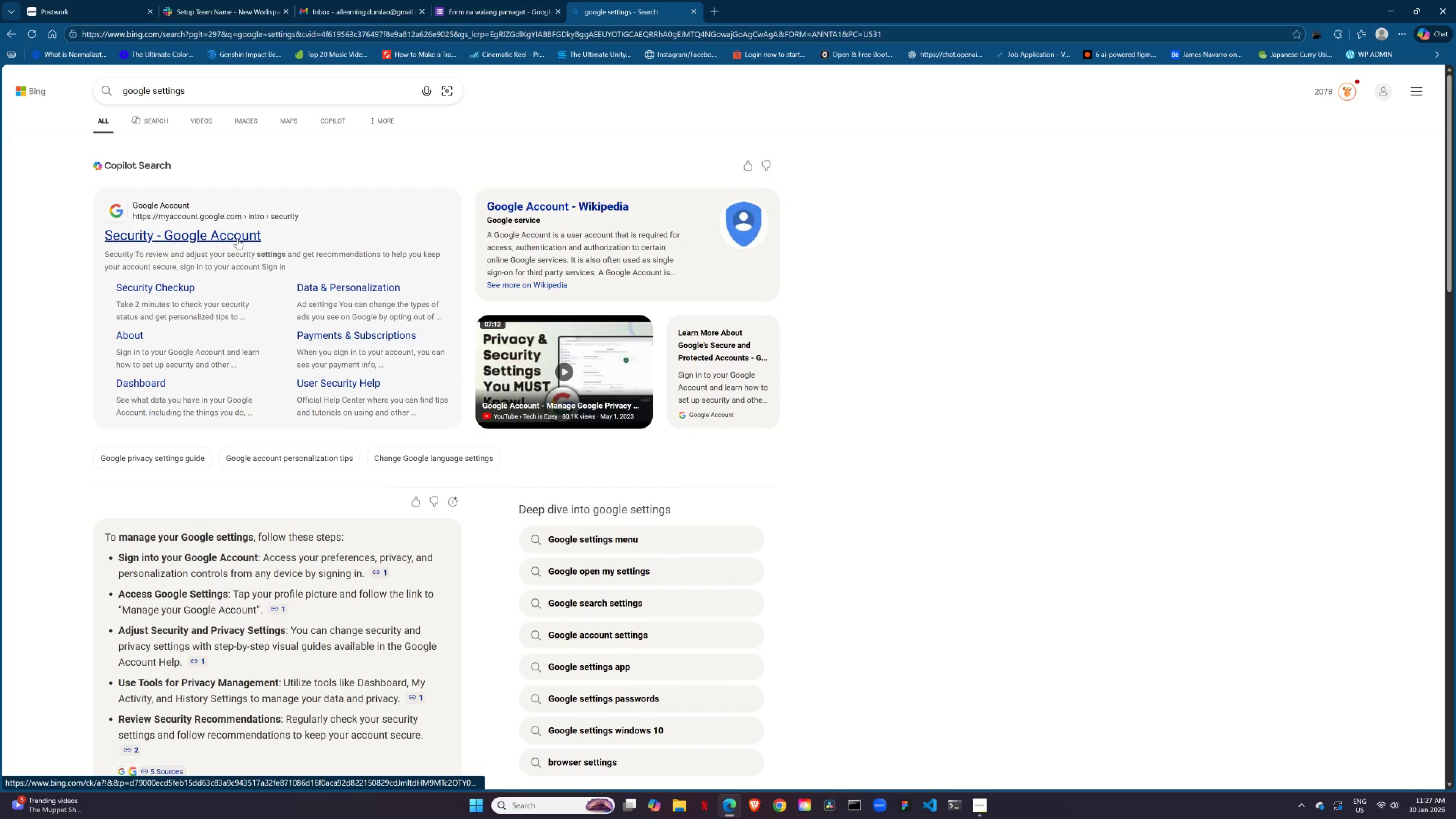 
left_click([237, 238])
 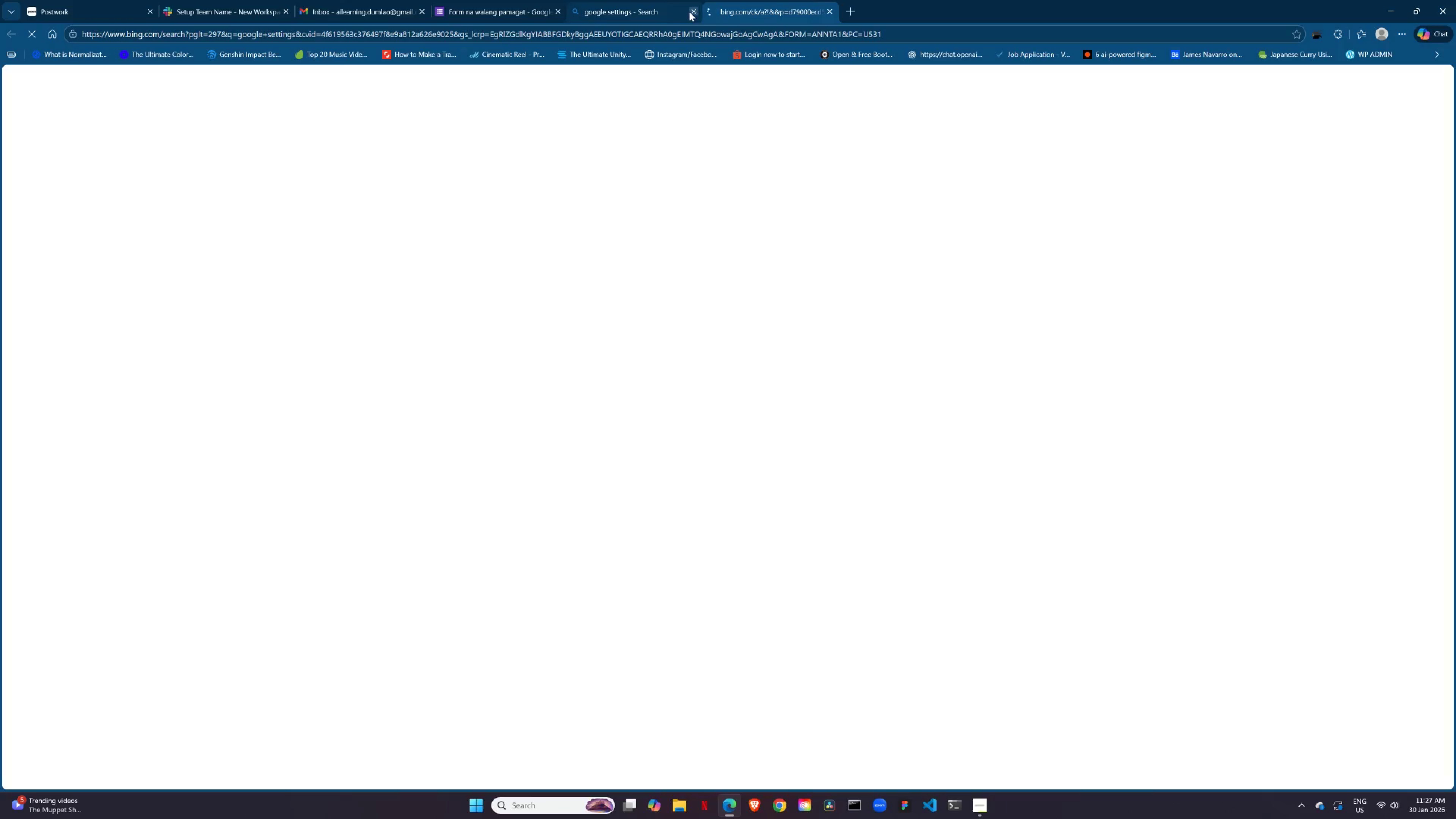 
left_click([693, 11])
 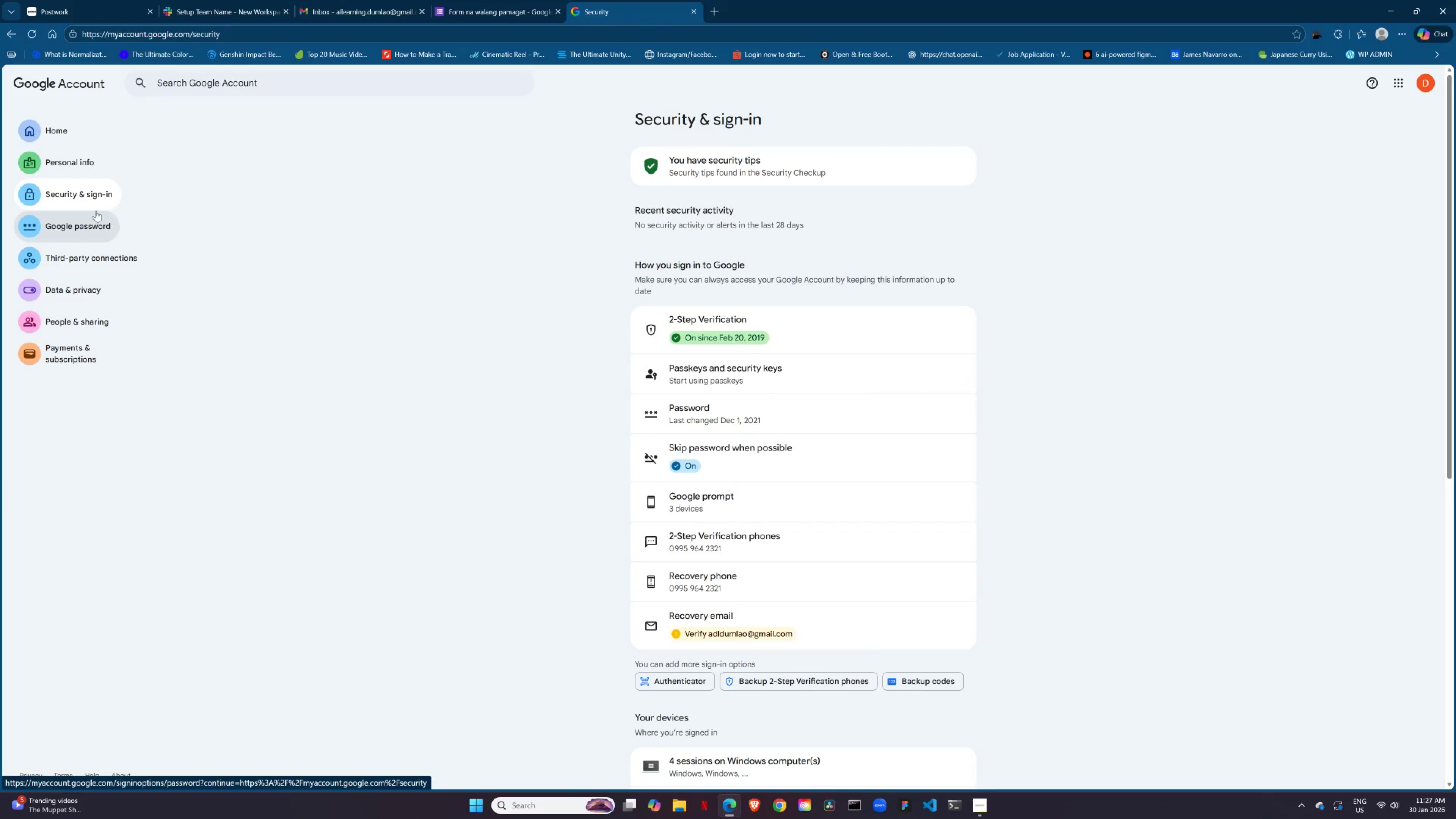 
left_click([66, 157])
 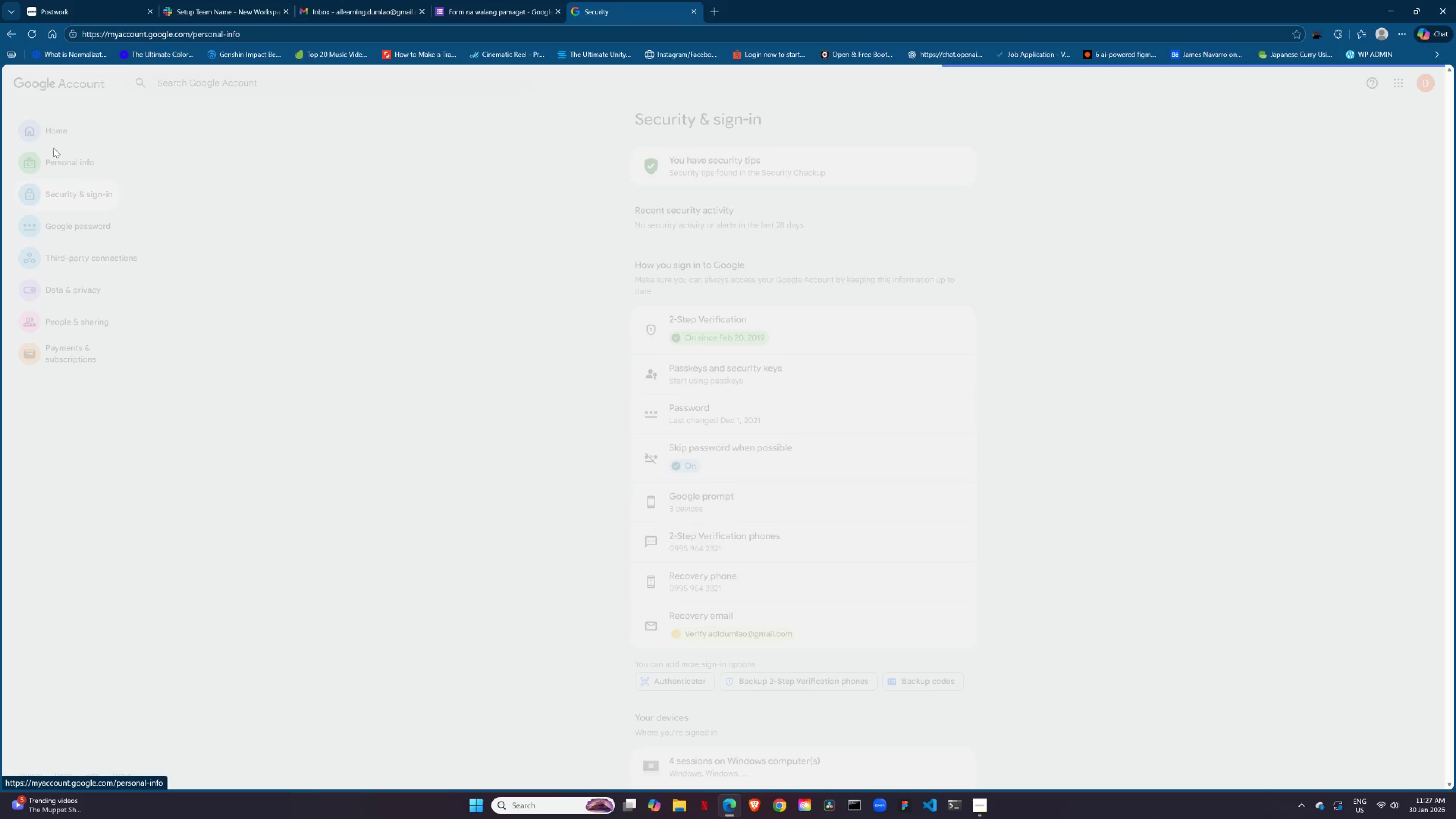 
left_click([54, 133])
 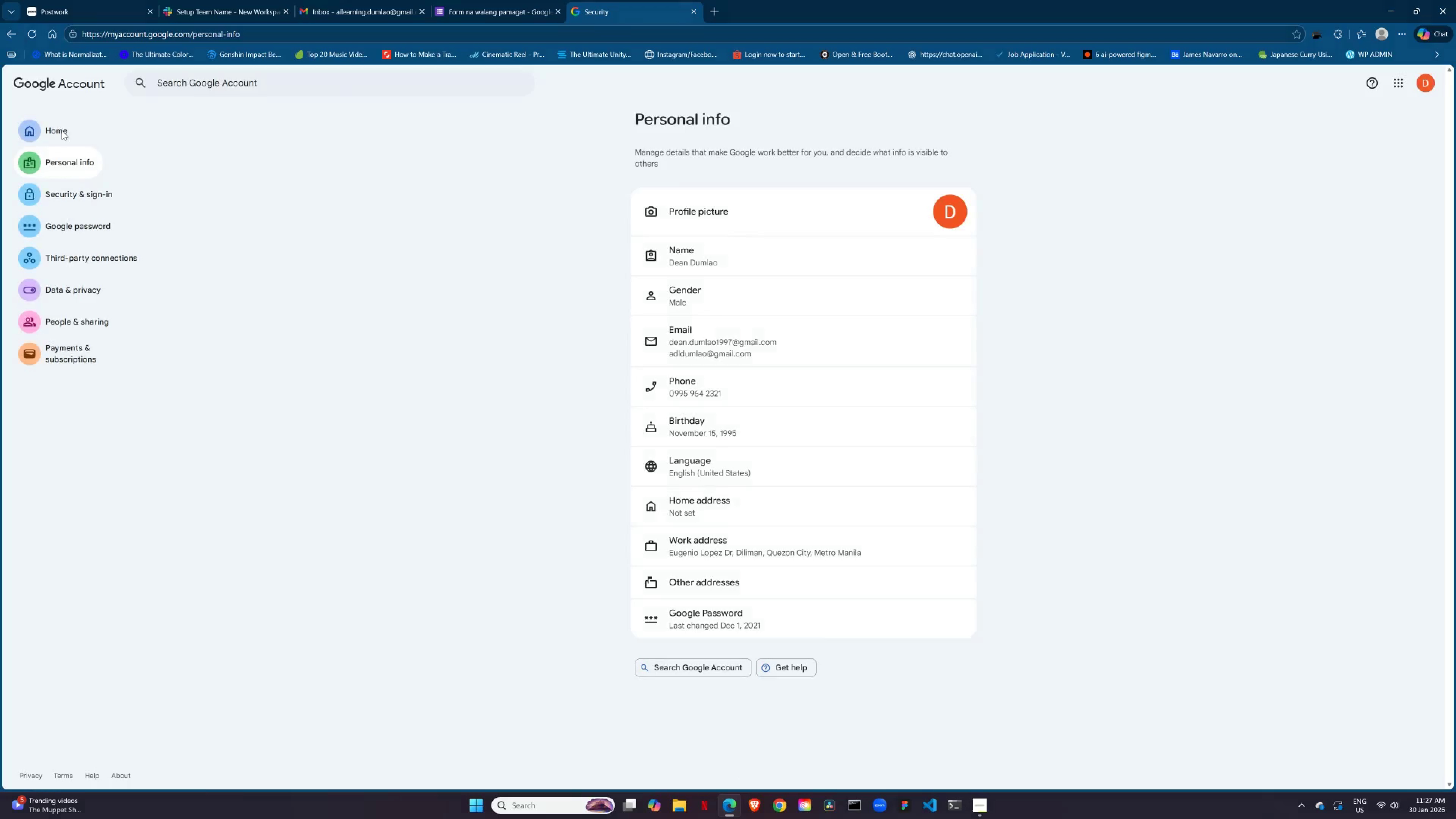 
left_click([62, 130])
 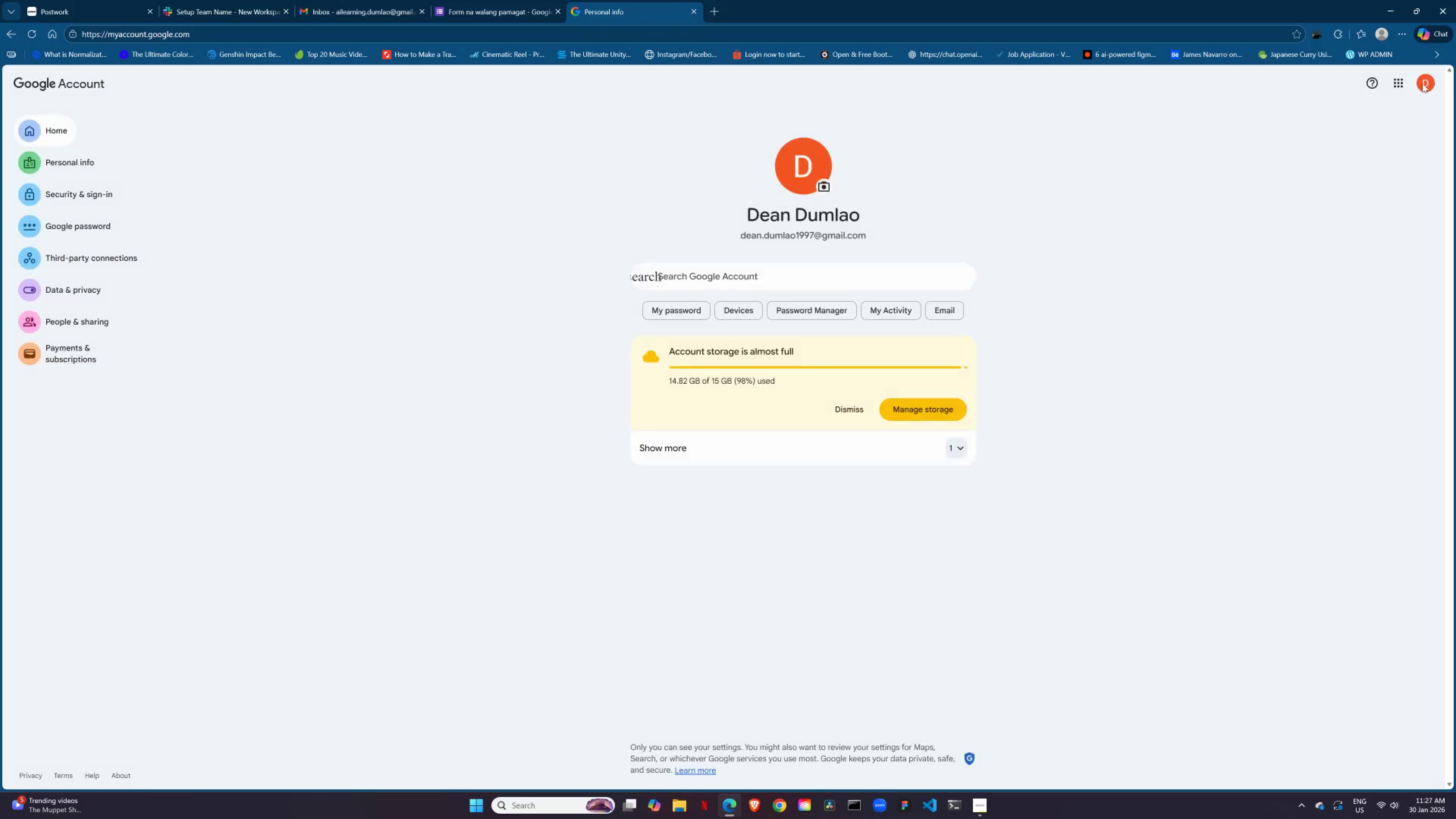 
double_click([1426, 83])
 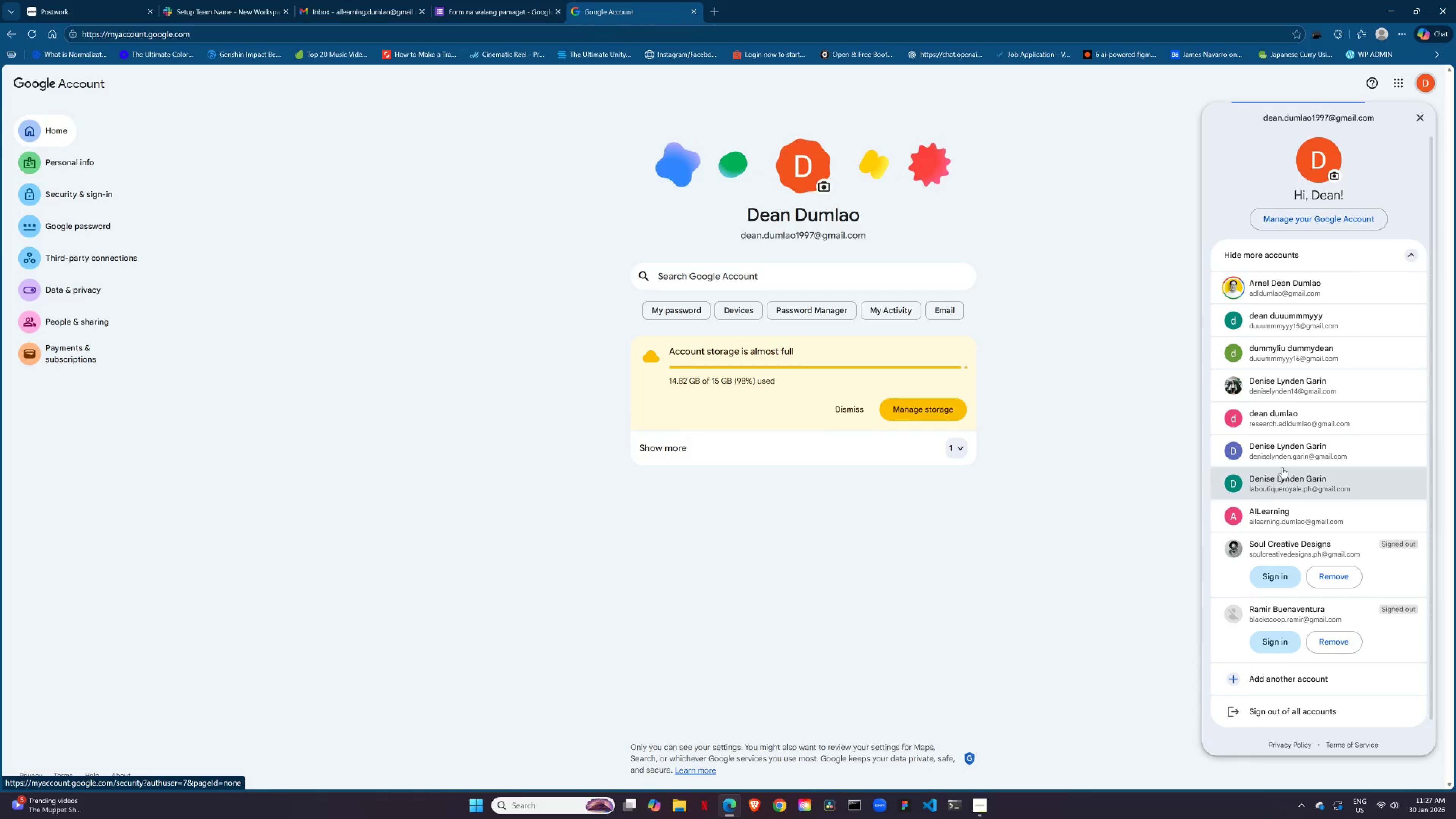 
scroll: coordinate [1283, 522], scroll_direction: down, amount: 4.0
 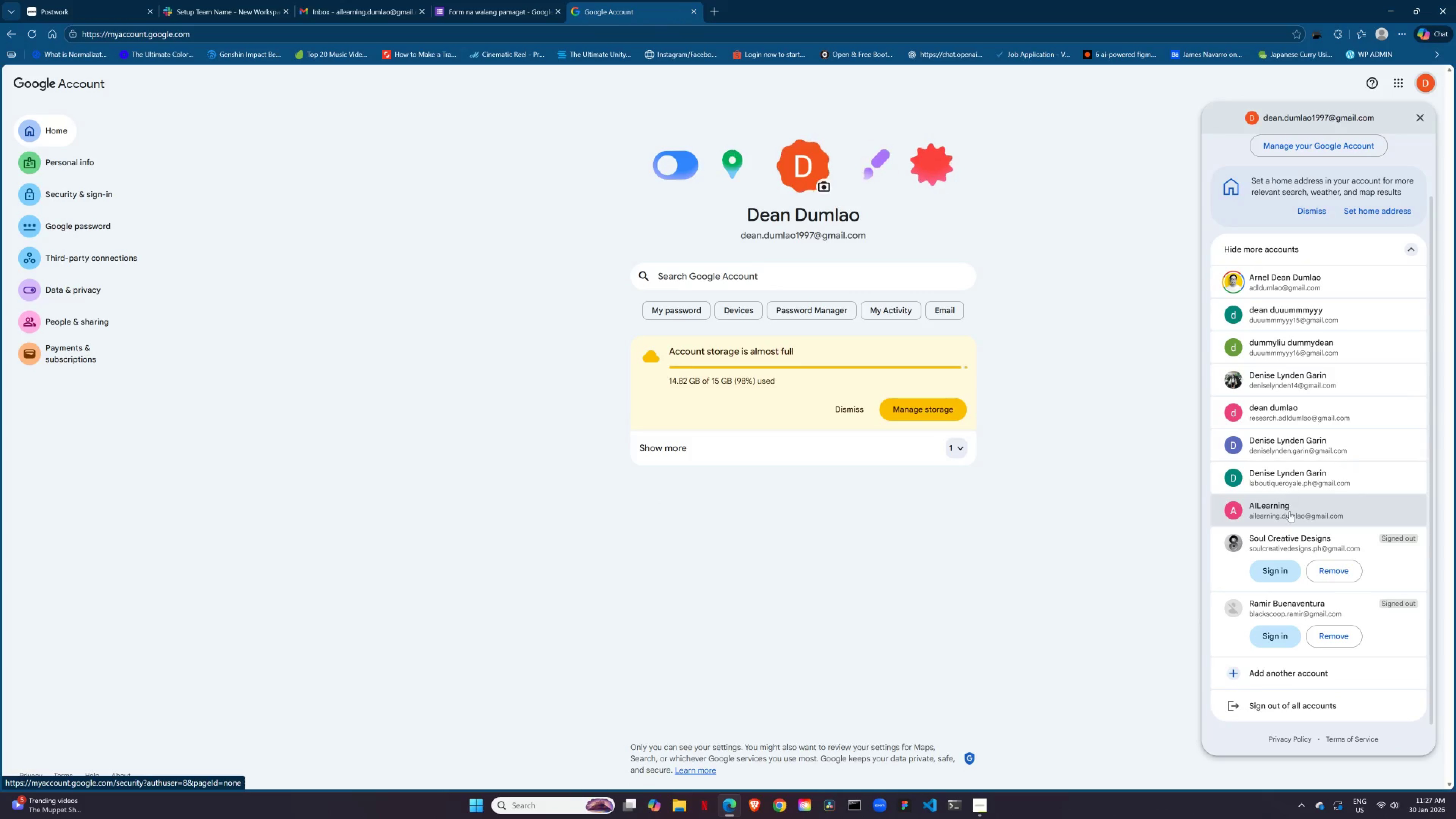 
left_click([1290, 511])
 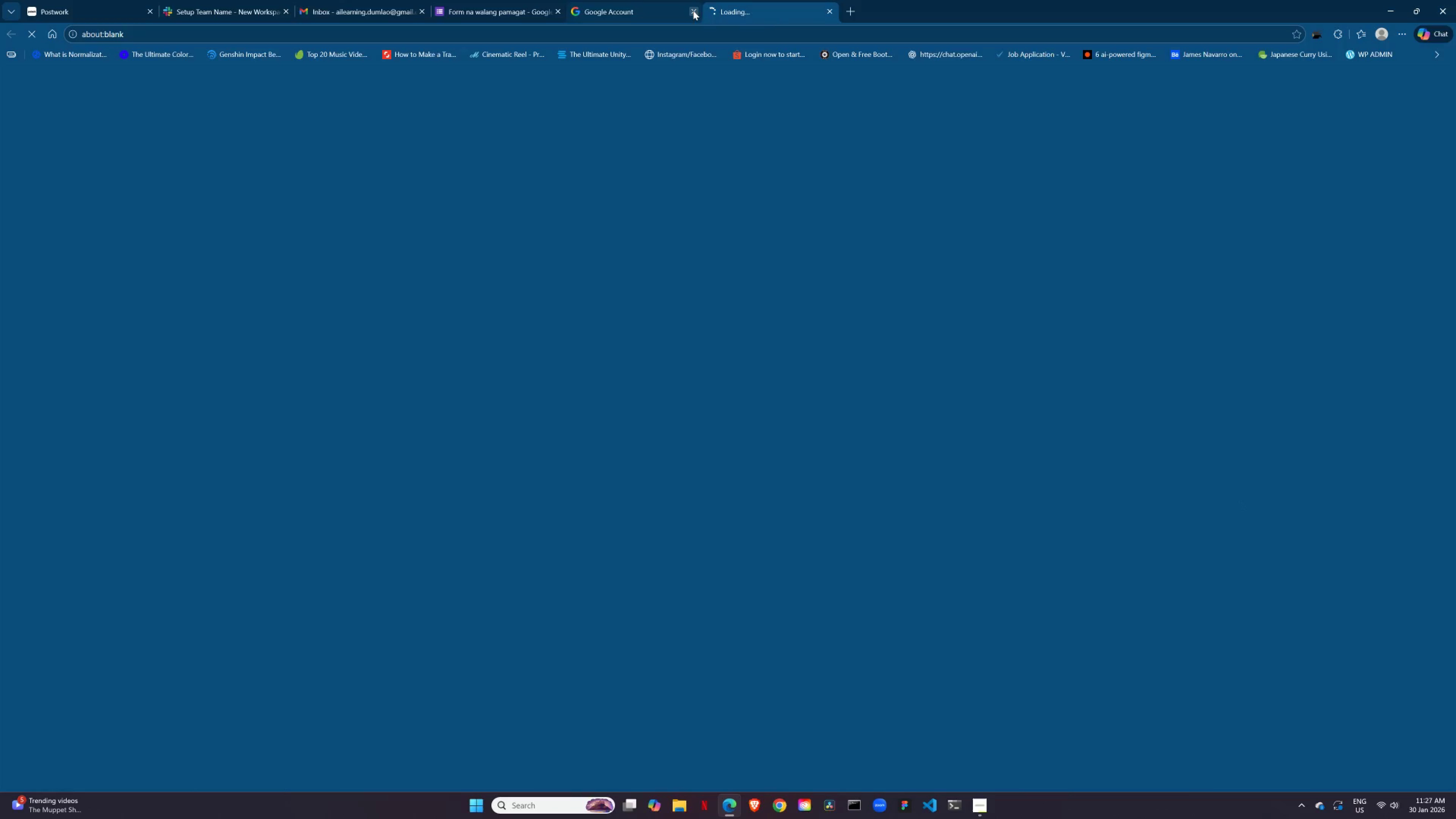 
left_click([693, 11])
 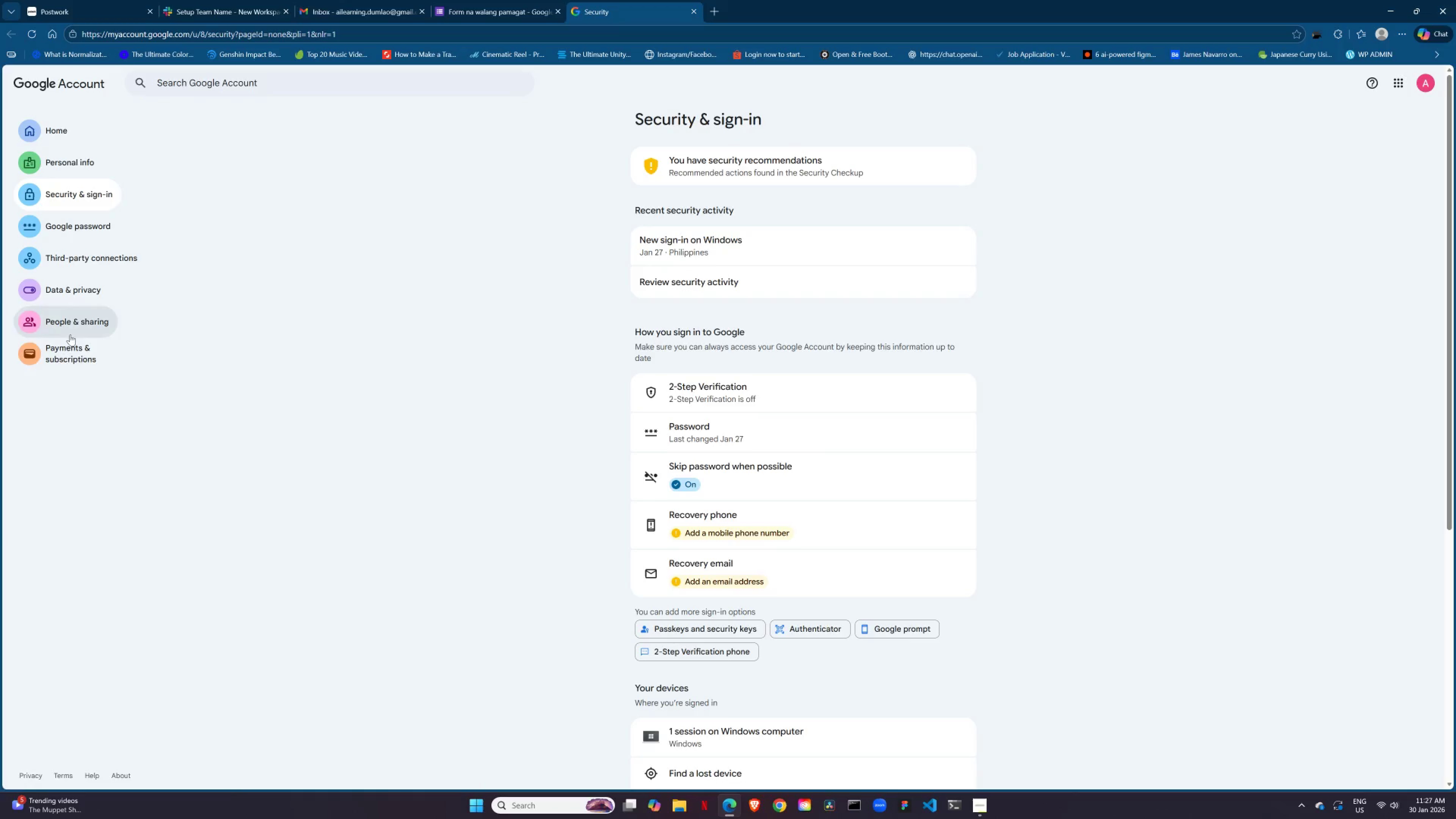 
left_click([61, 134])
 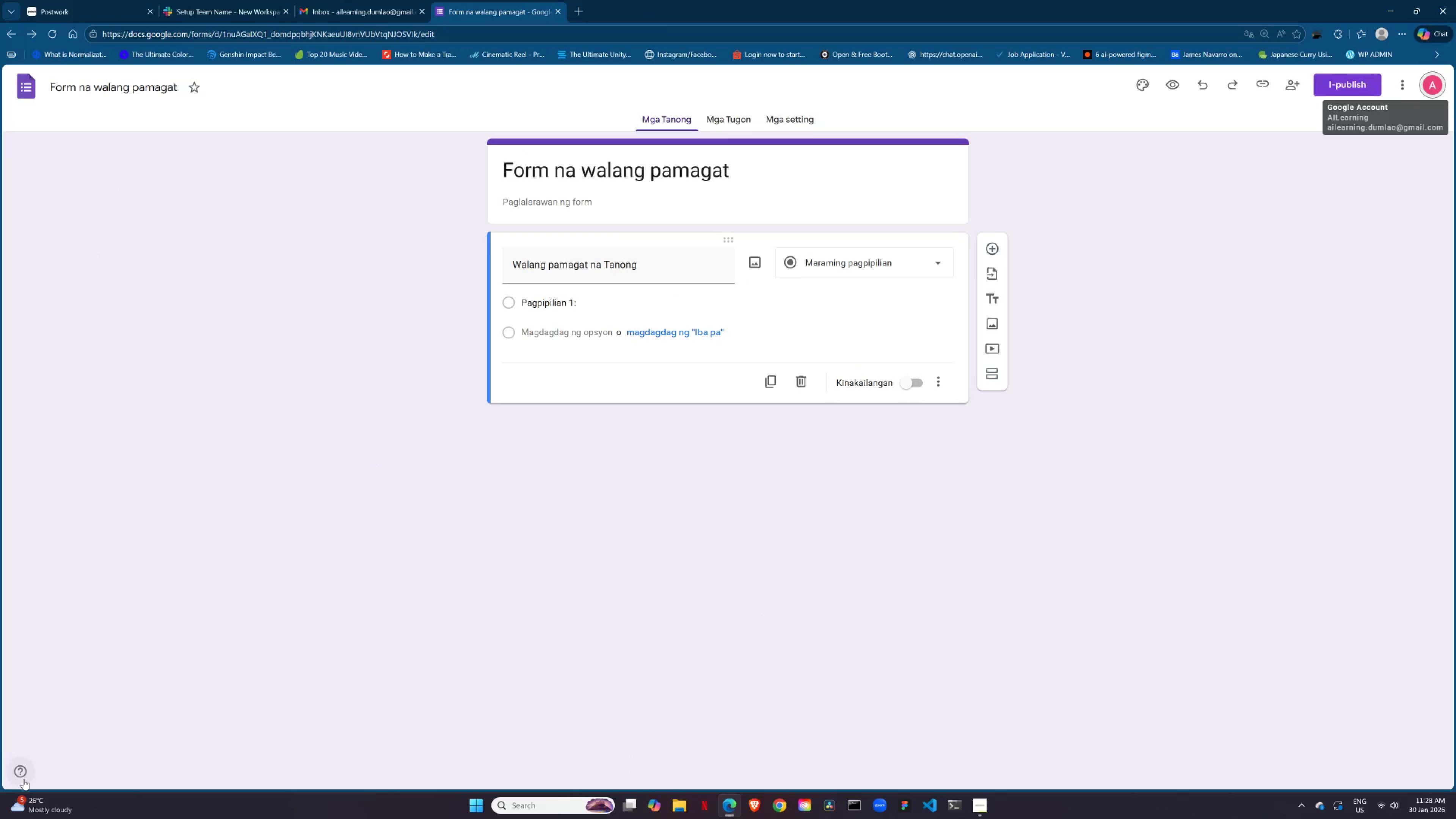 
wait(7.5)
 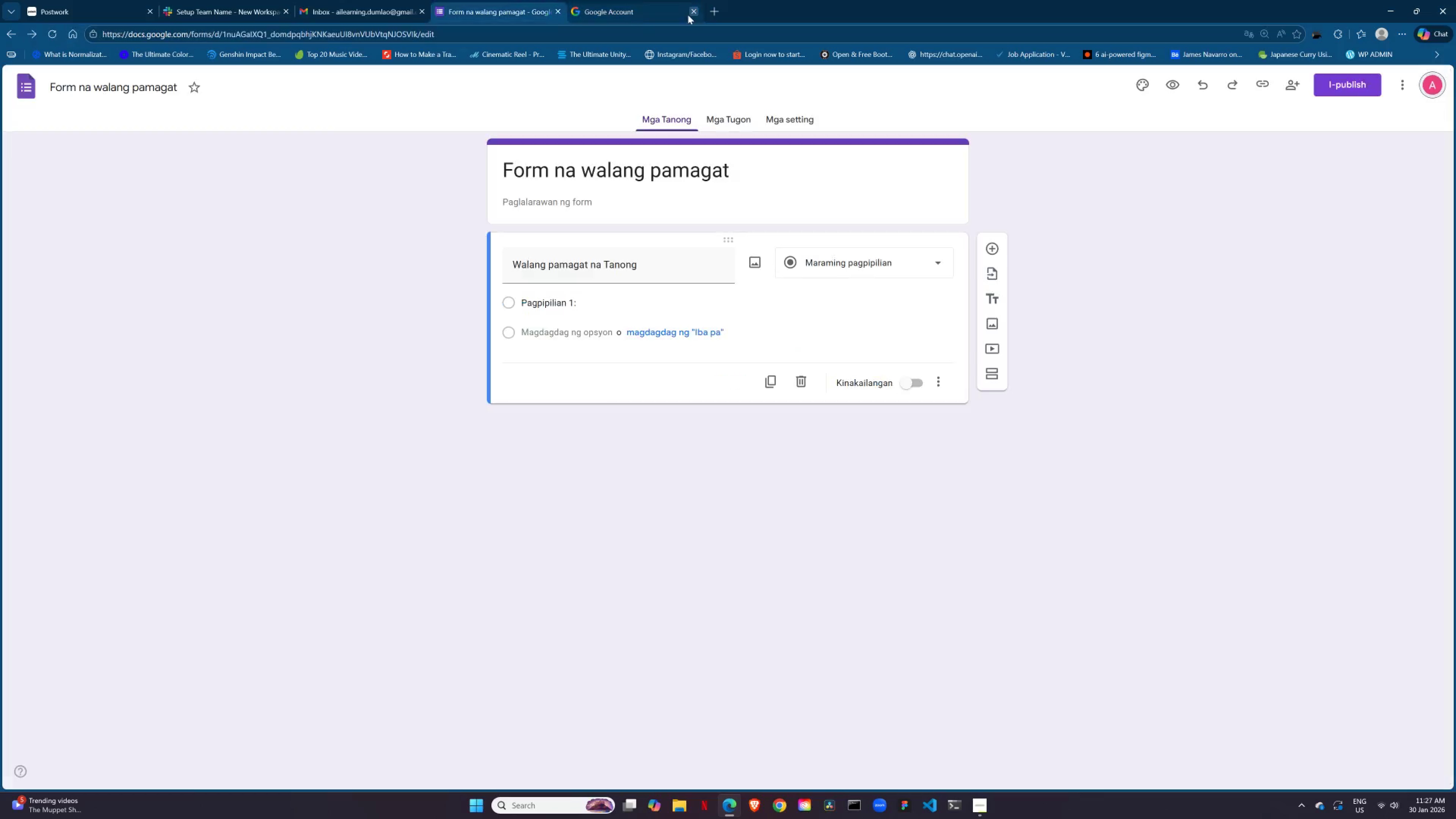 
left_click([647, 263])
 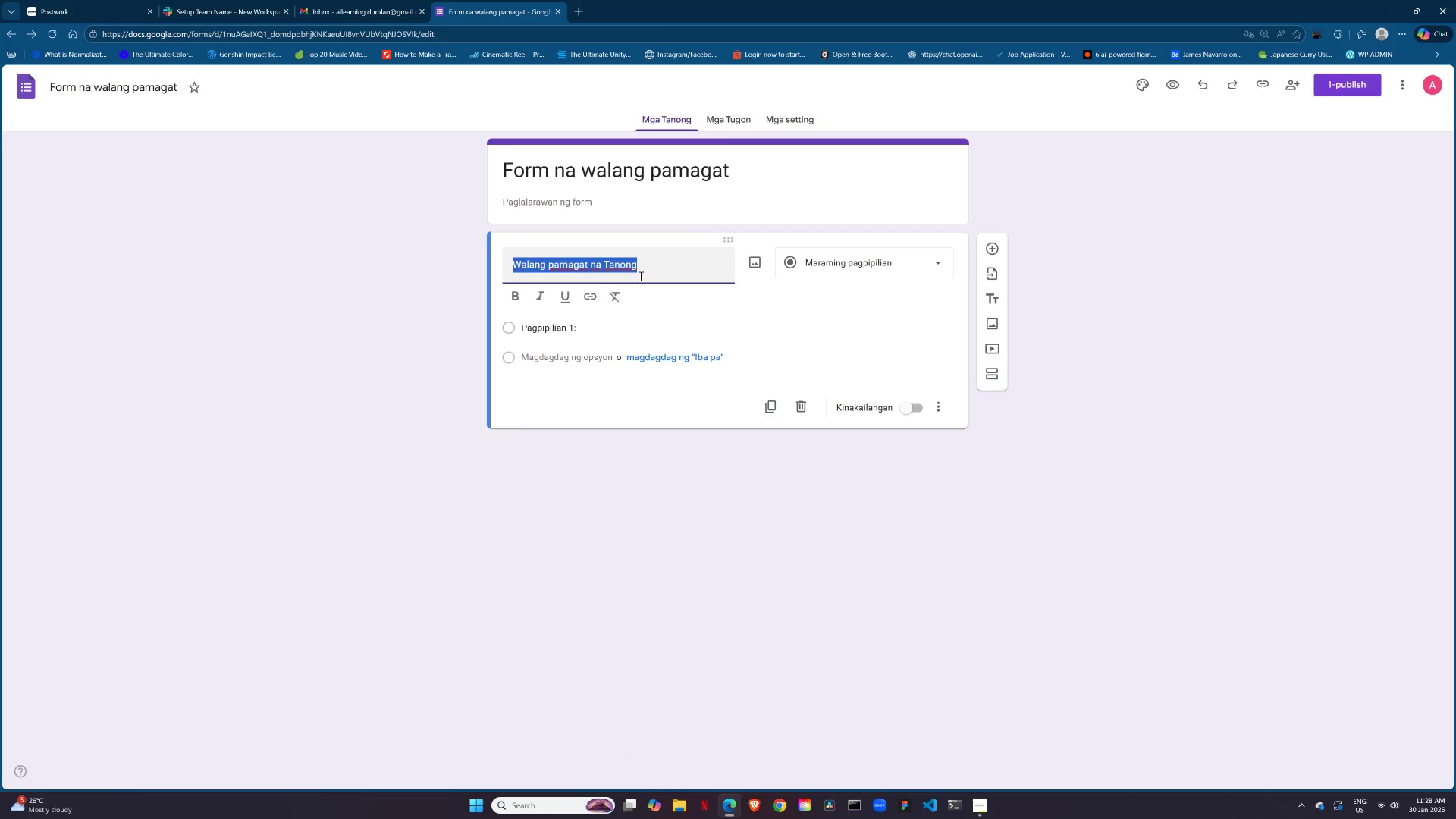 
left_click([642, 262])
 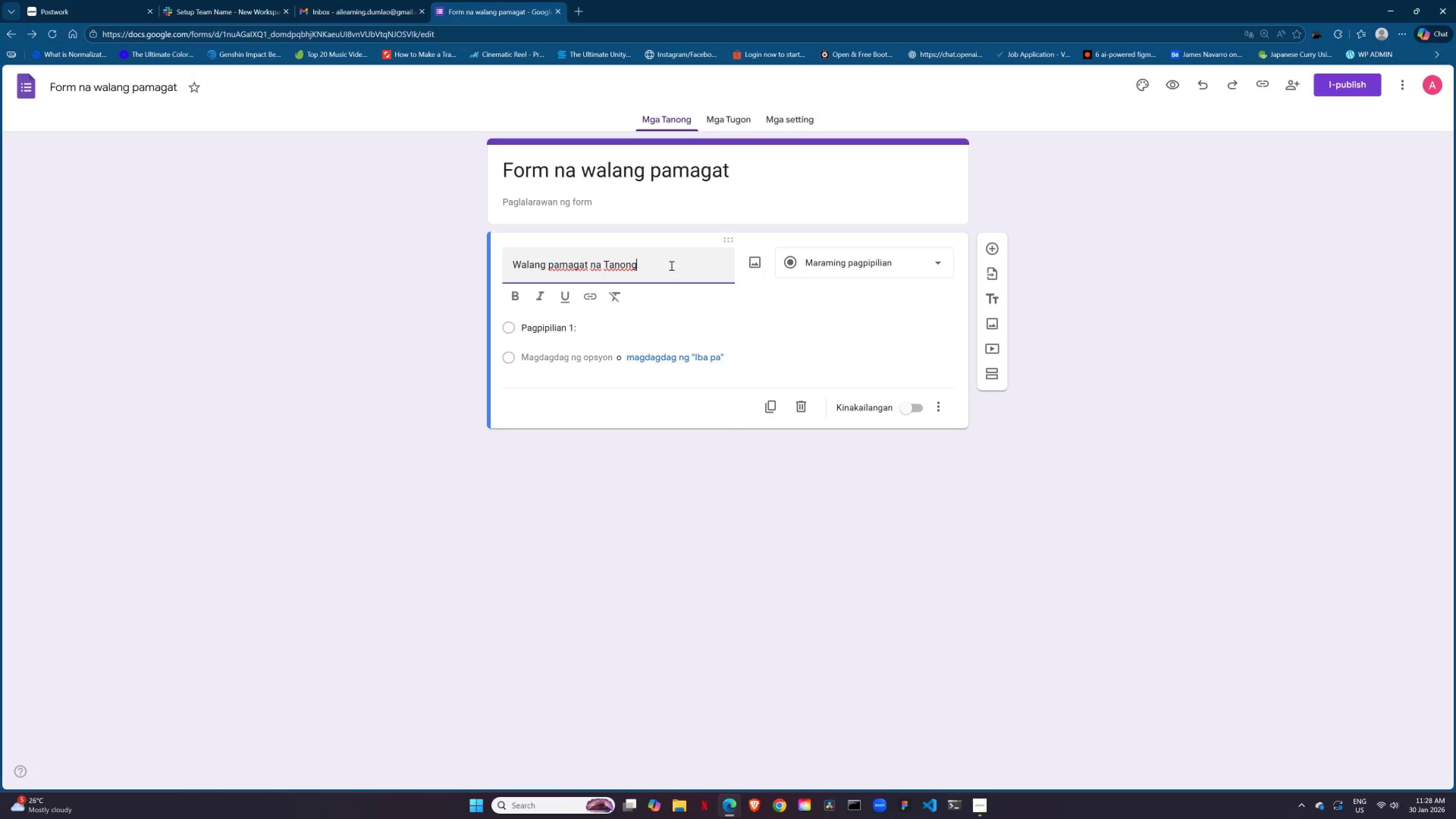 
left_click_drag(start_coordinate=[672, 266], to_coordinate=[435, 251])
 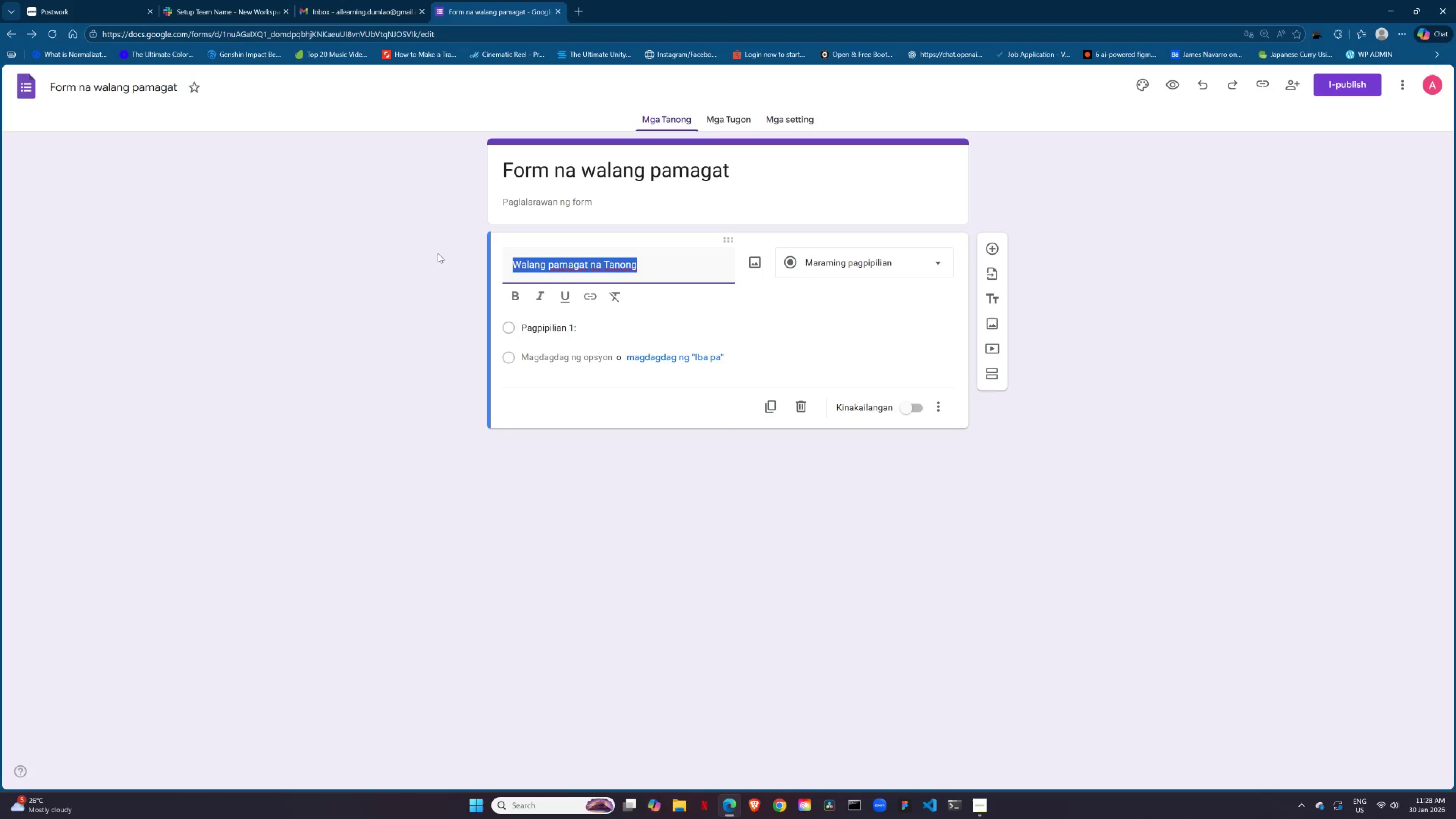 
key(Backspace)
 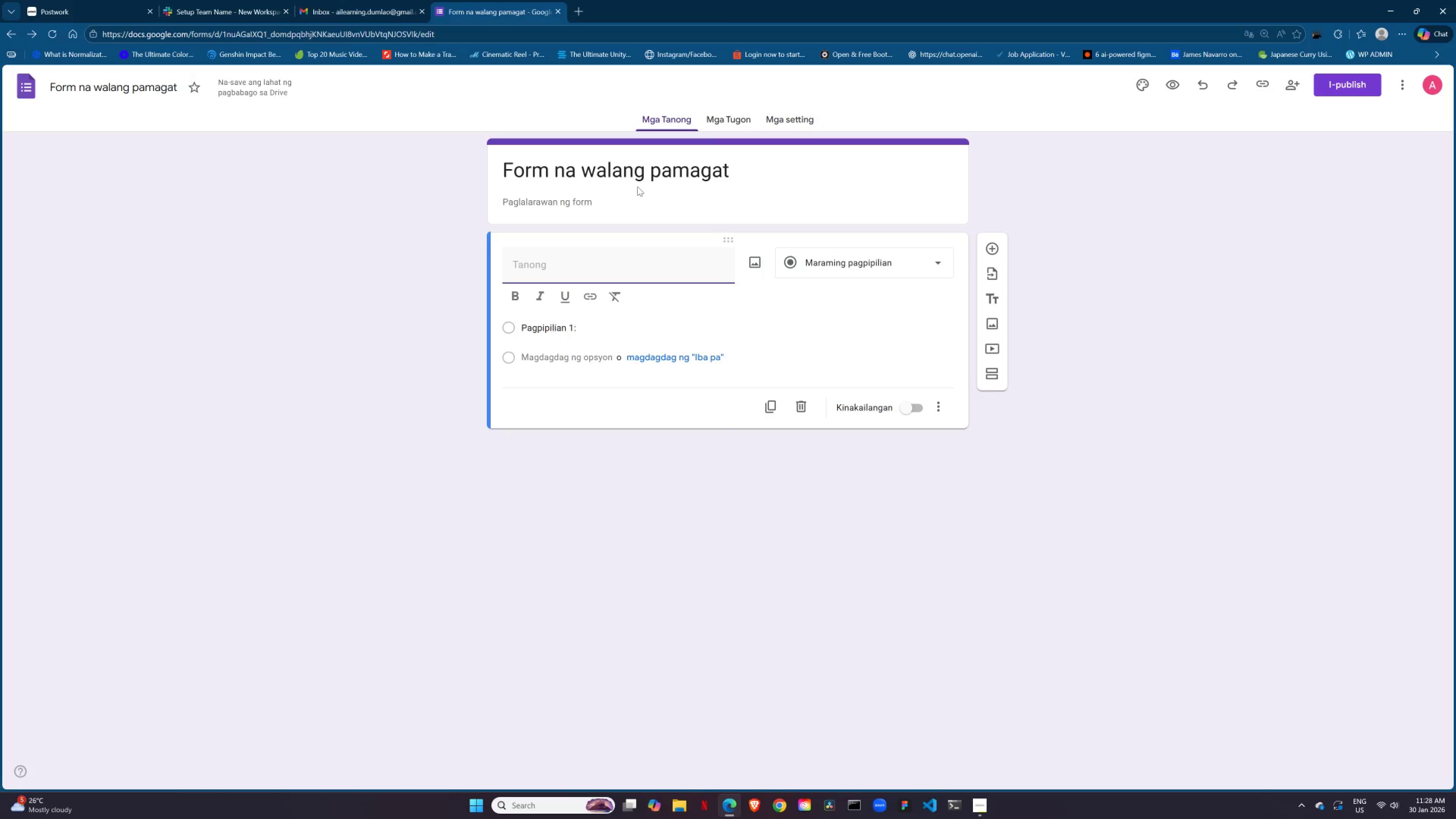 
left_click([615, 179])
 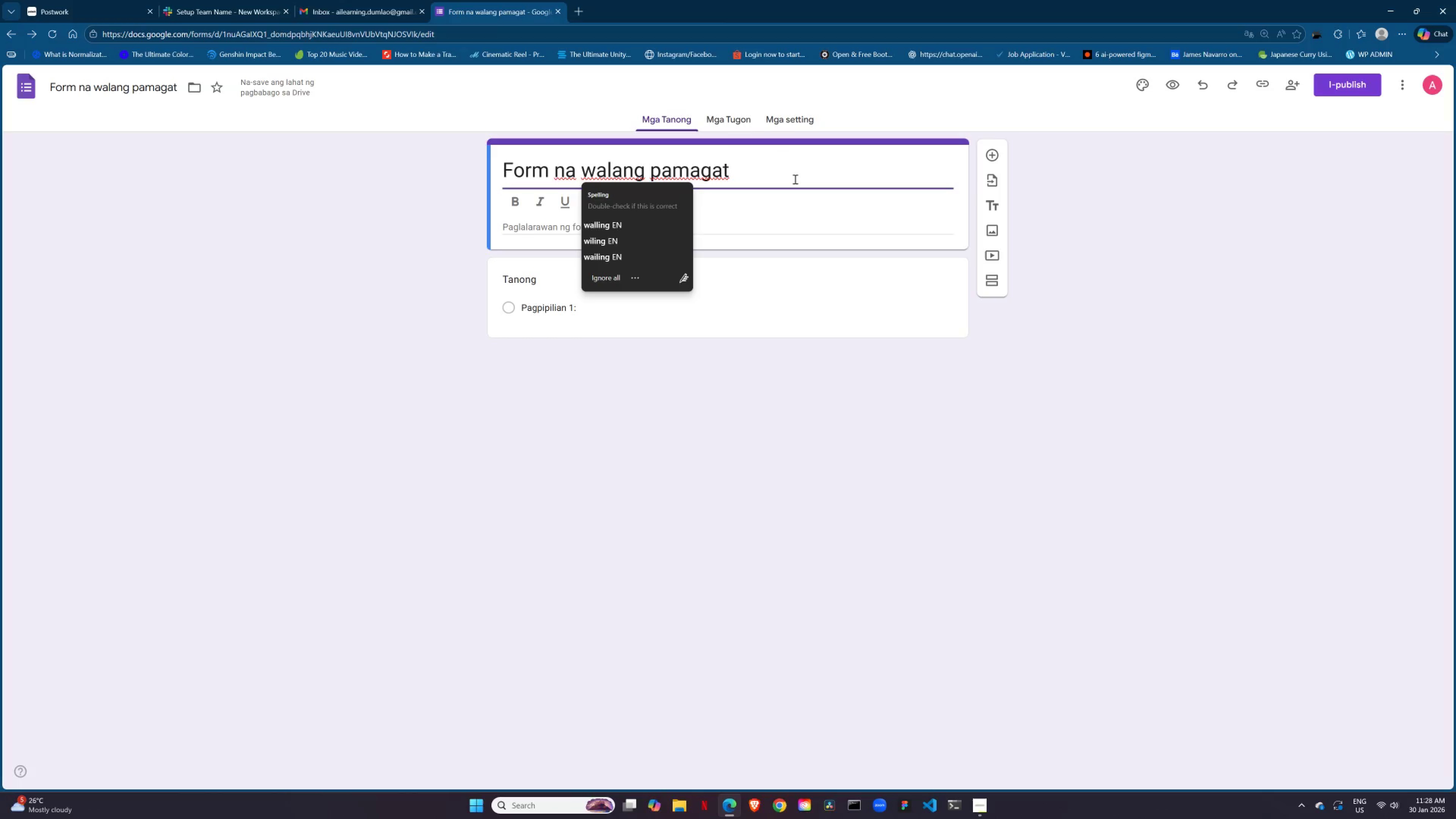 
left_click_drag(start_coordinate=[779, 172], to_coordinate=[417, 169])
 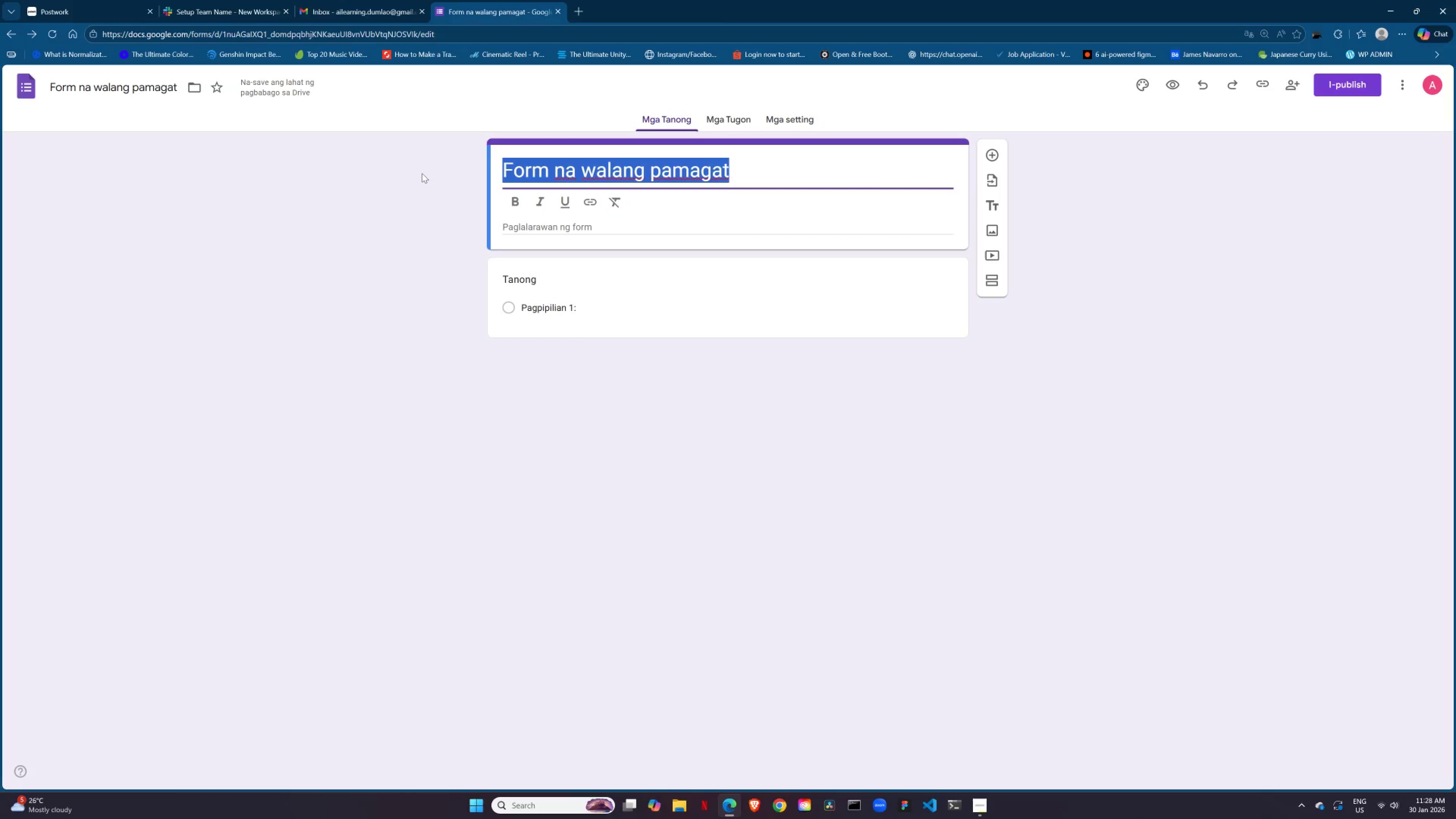 
type(Room REE)
key(Backspace)
type(SET Notification - )
 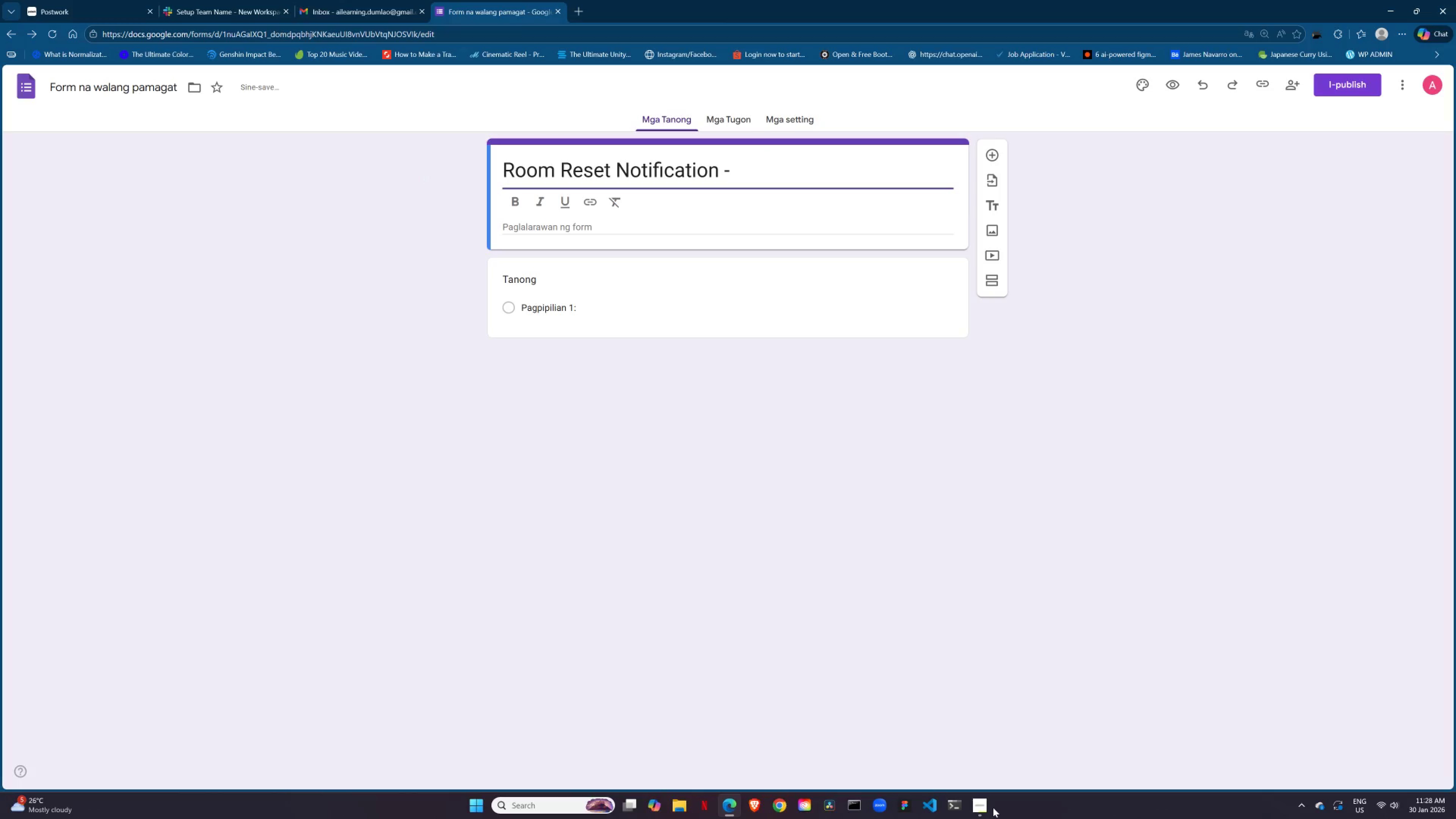 
left_click([989, 806])